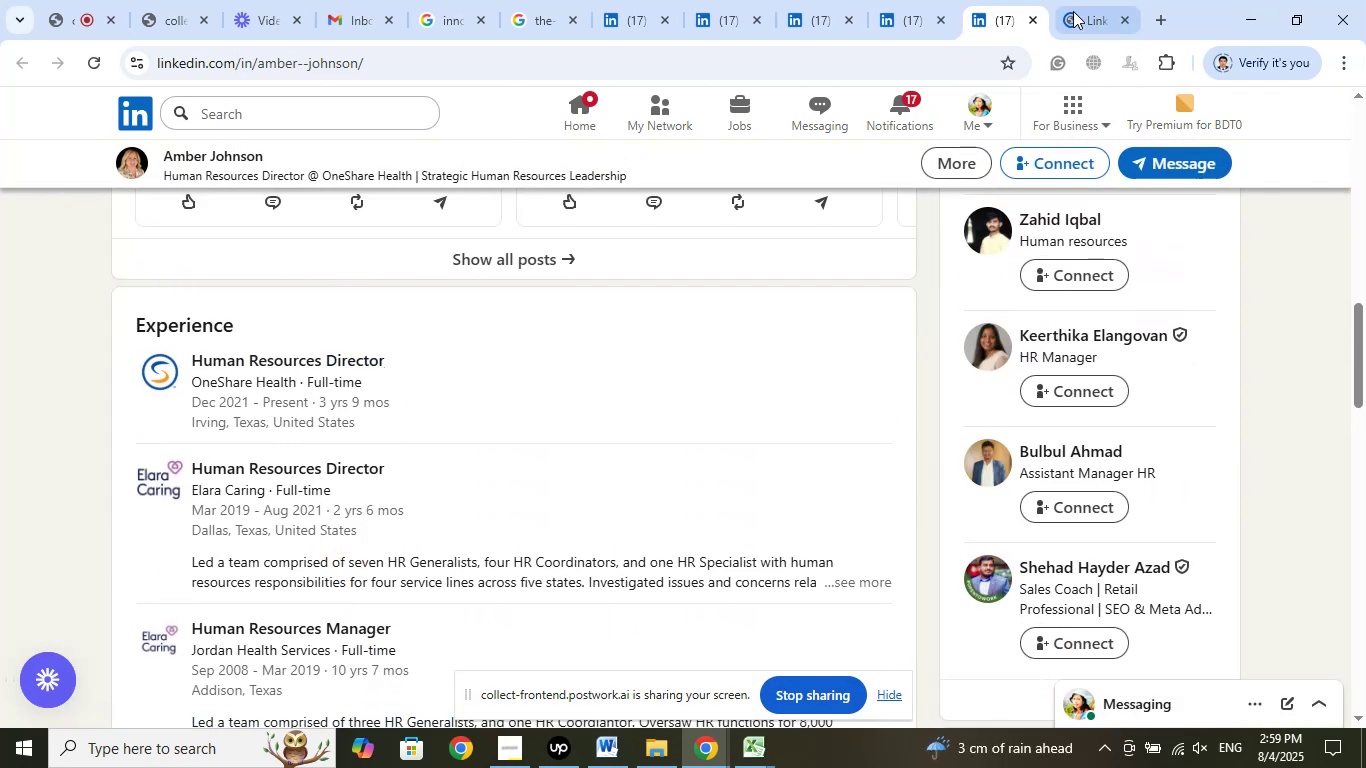 
left_click([1077, 0])
 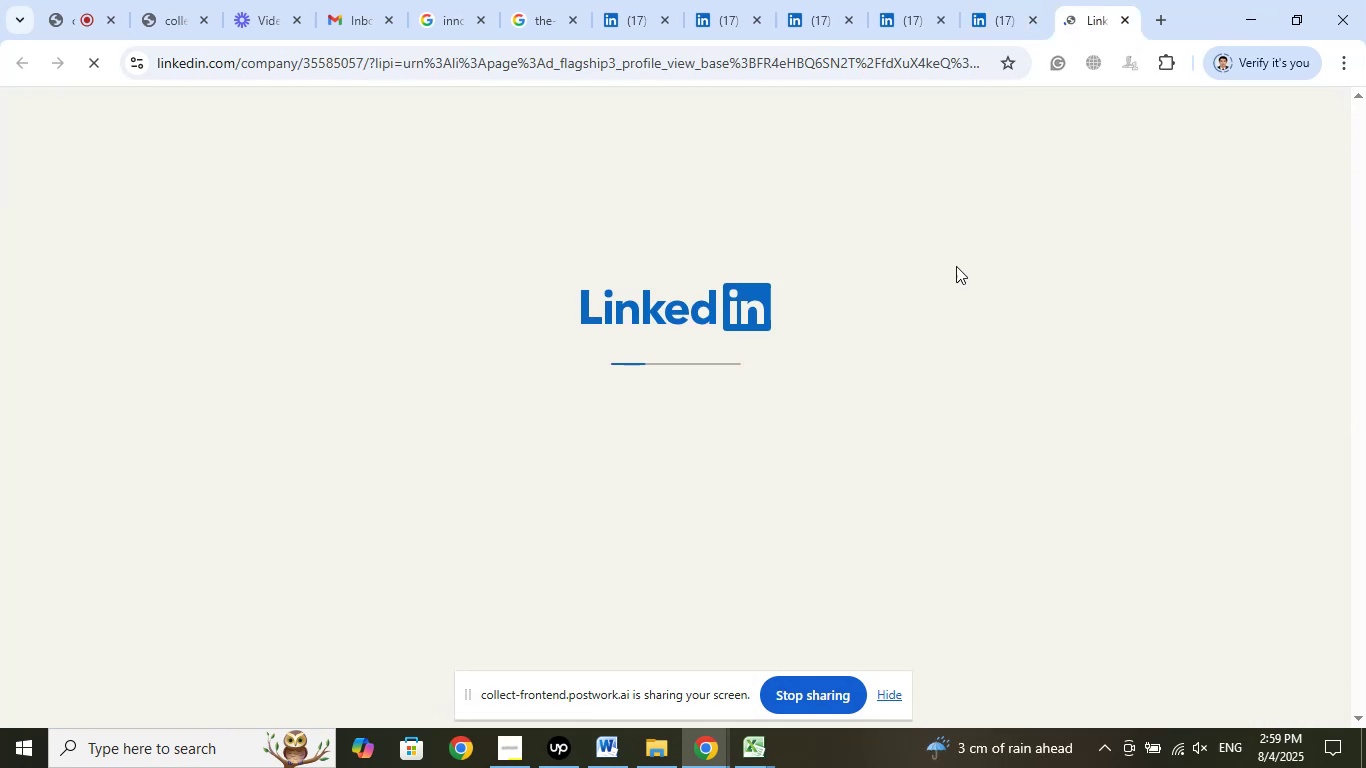 
mouse_move([917, 308])
 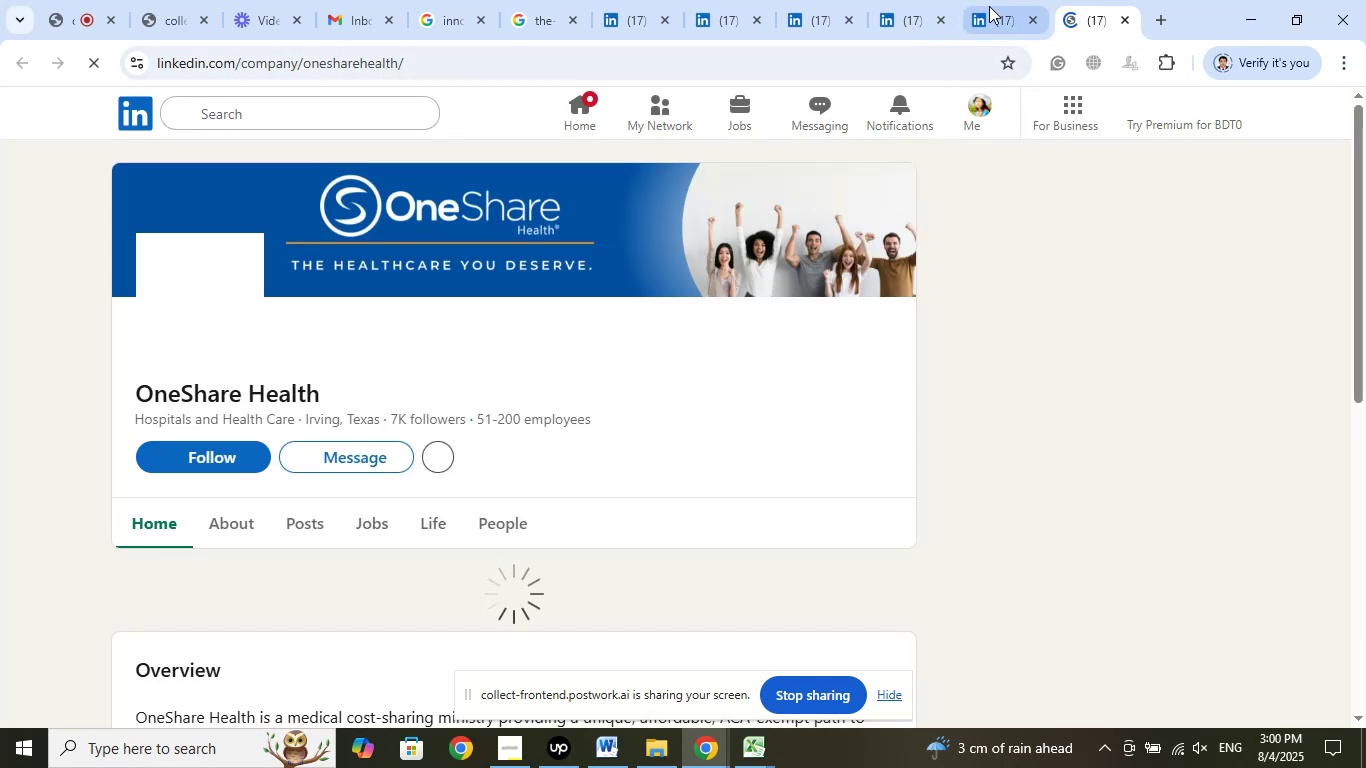 
left_click([990, 5])
 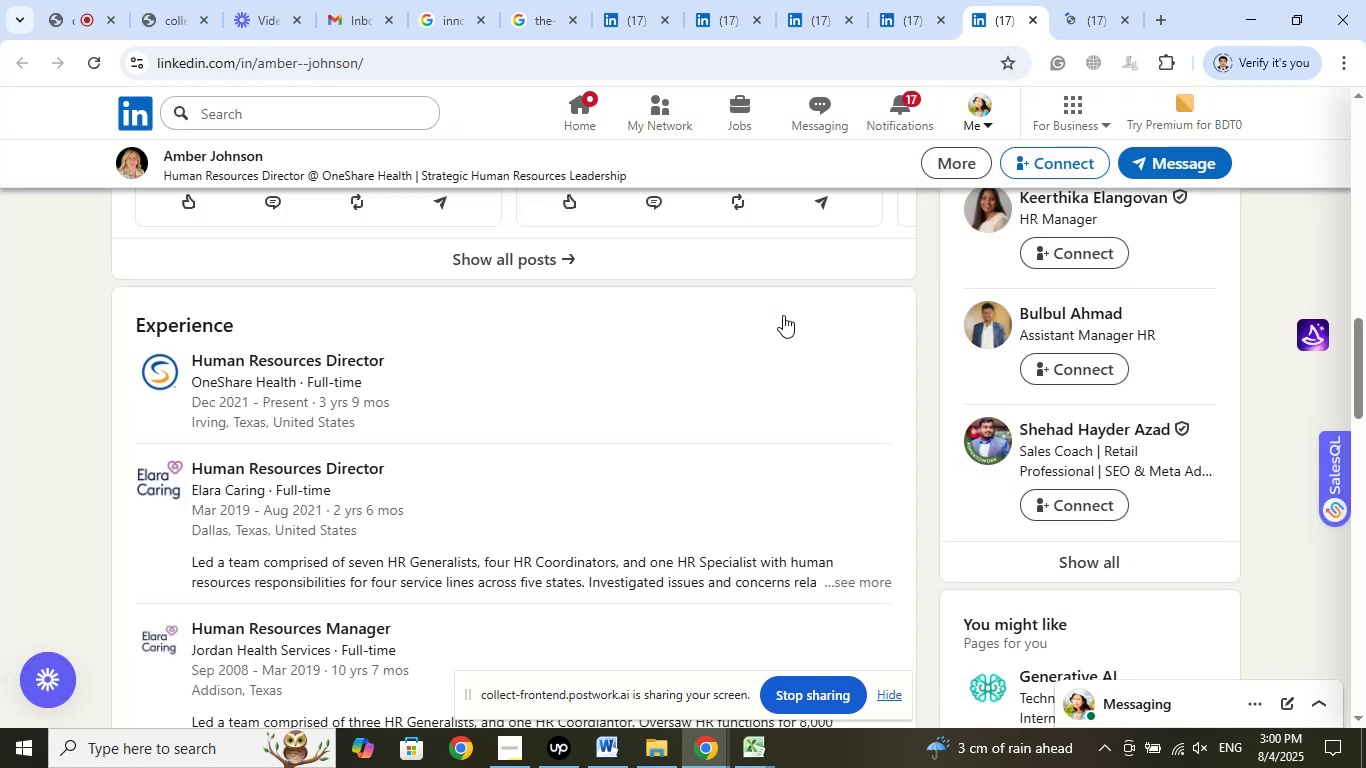 
wait(15.01)
 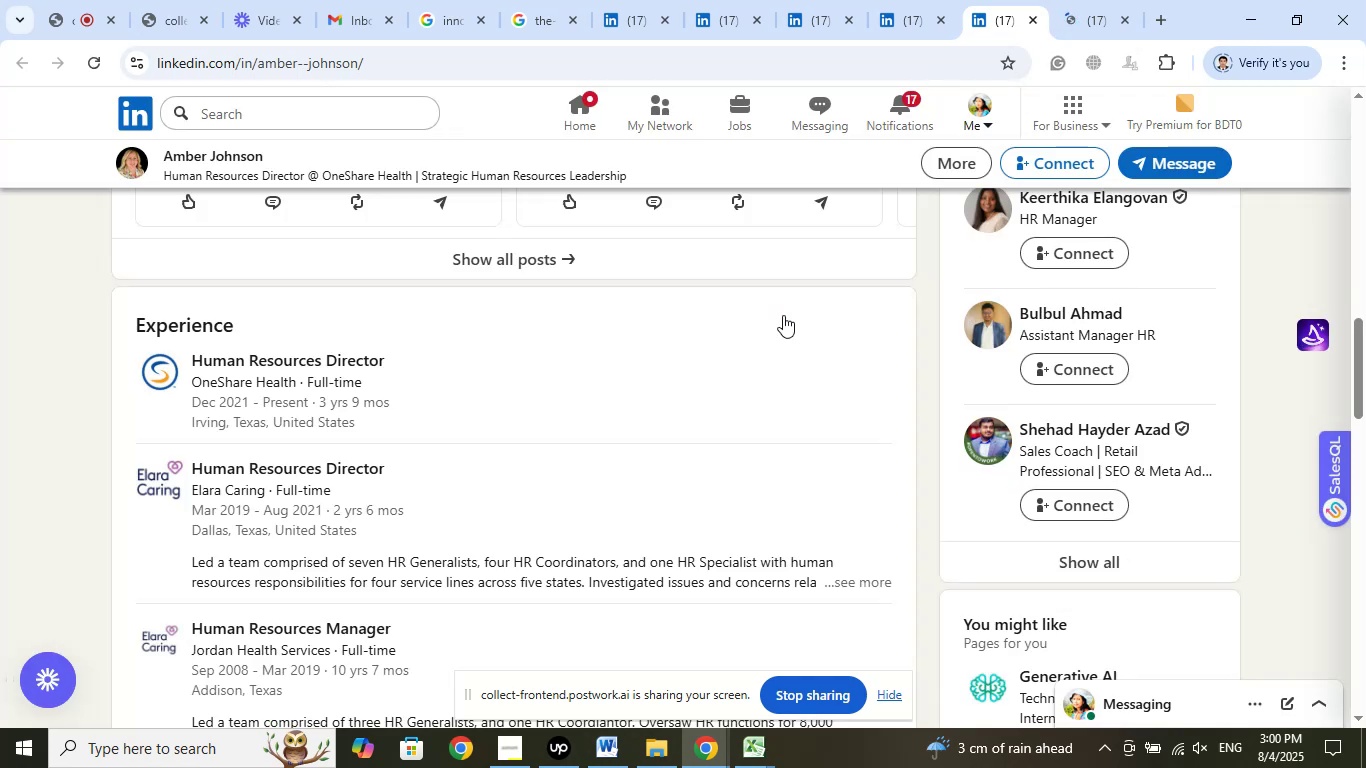 
left_click_drag(start_coordinate=[122, 432], to_coordinate=[307, 440])
 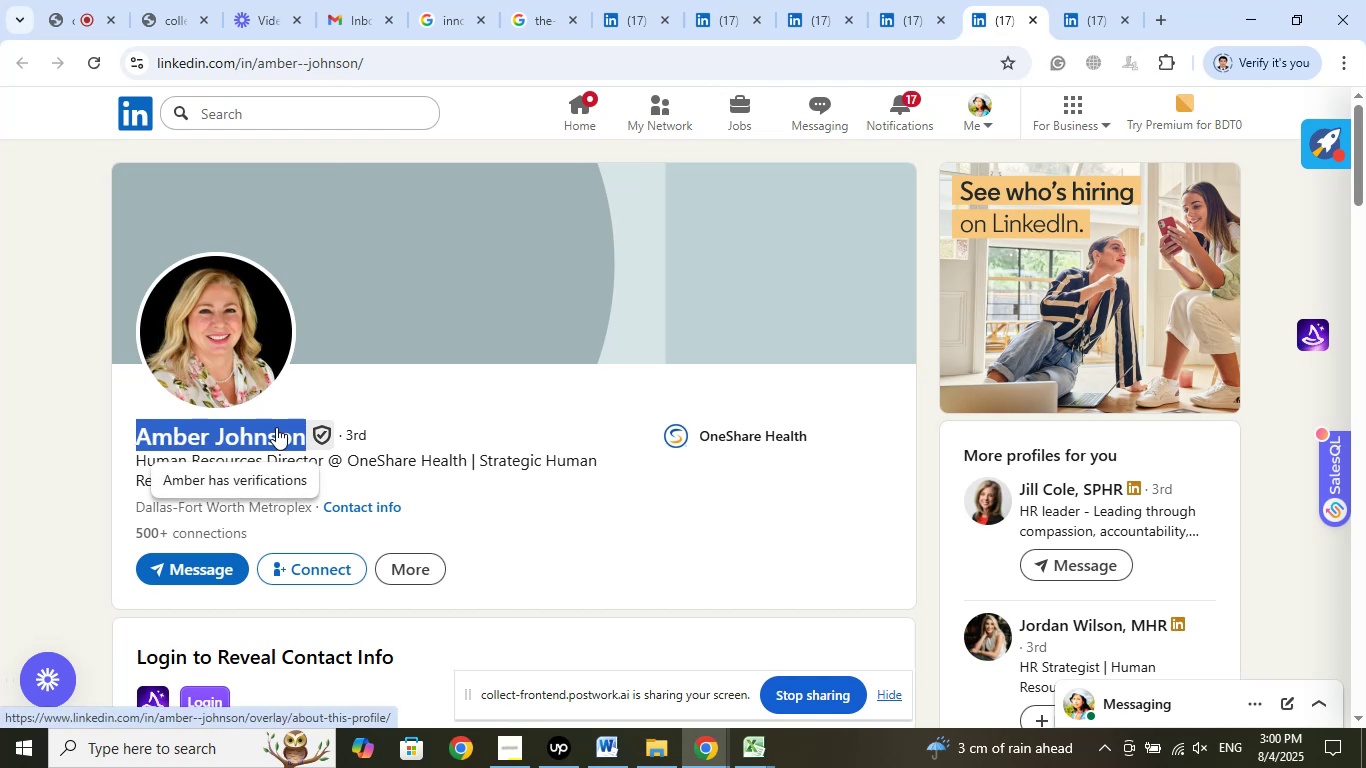 
right_click([276, 427])
 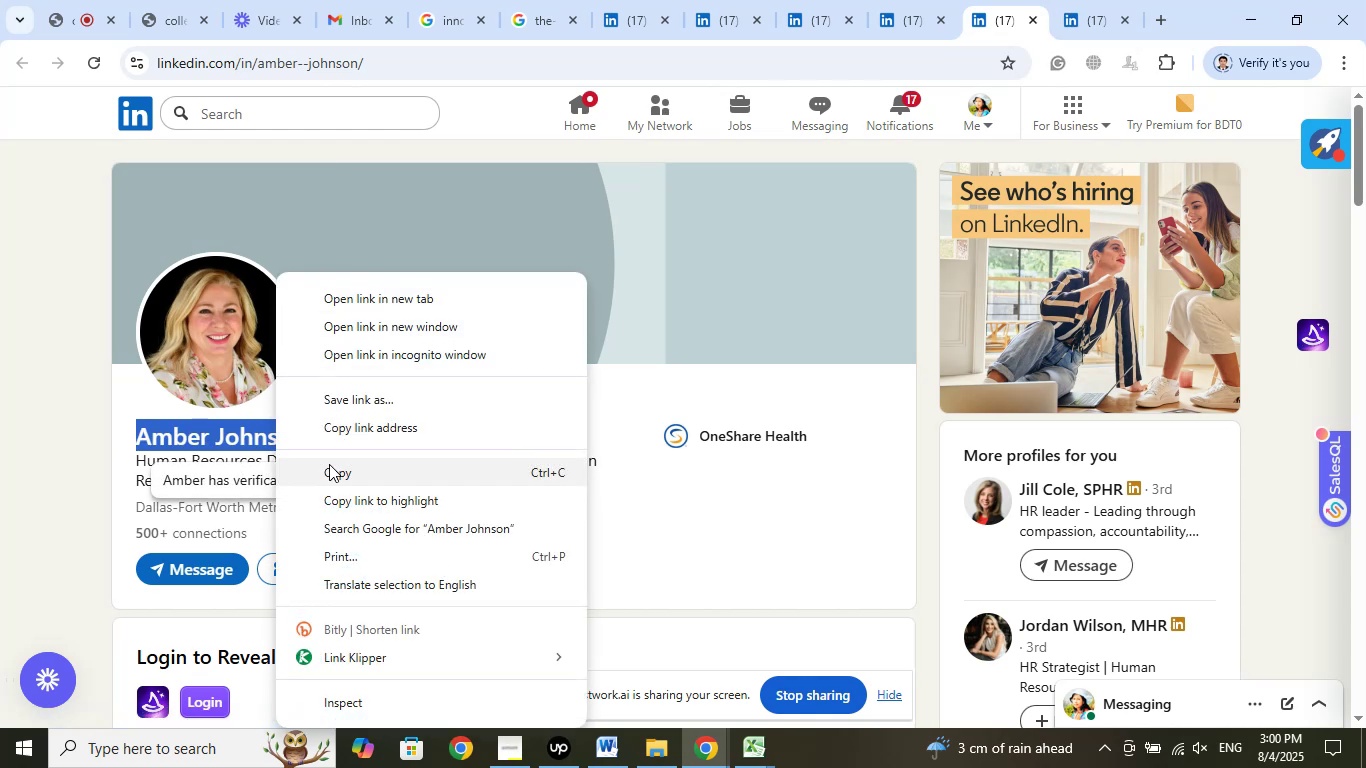 
left_click([330, 472])
 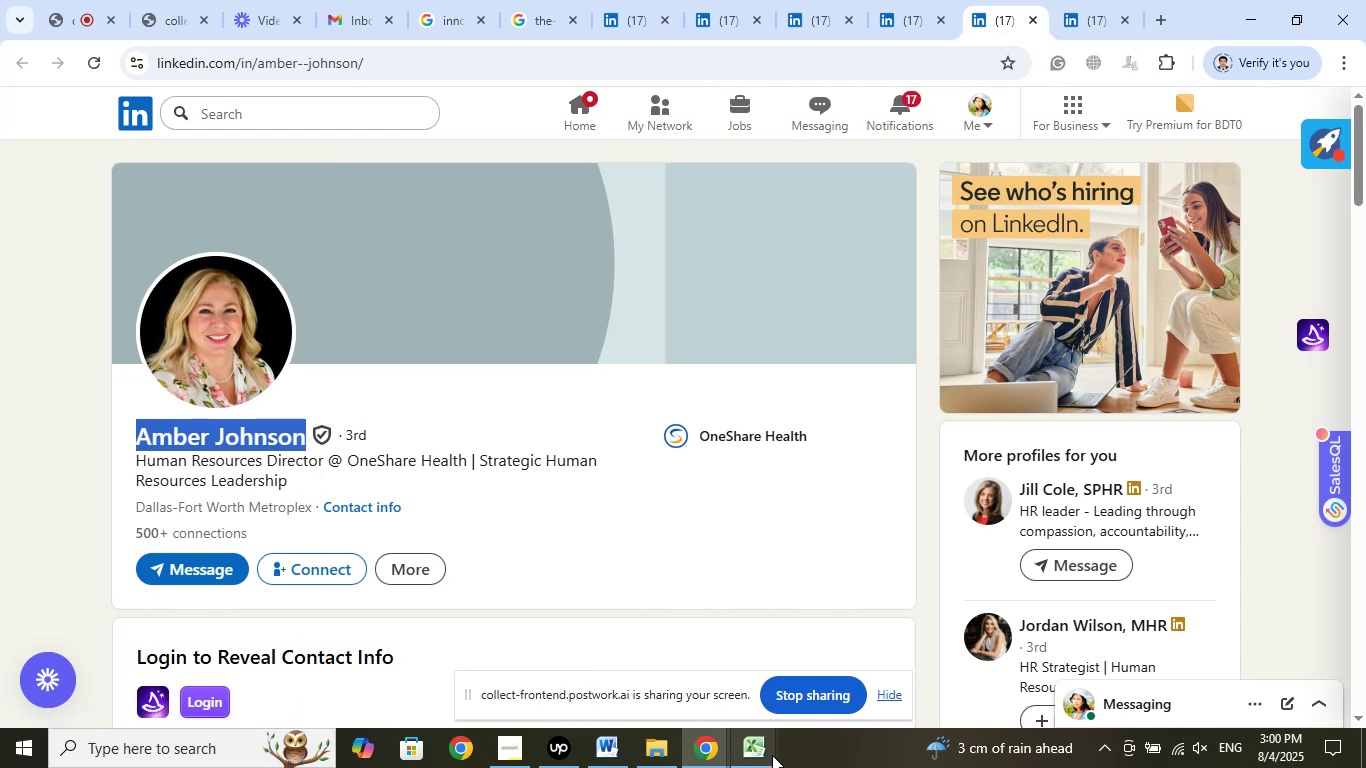 
left_click([756, 753])
 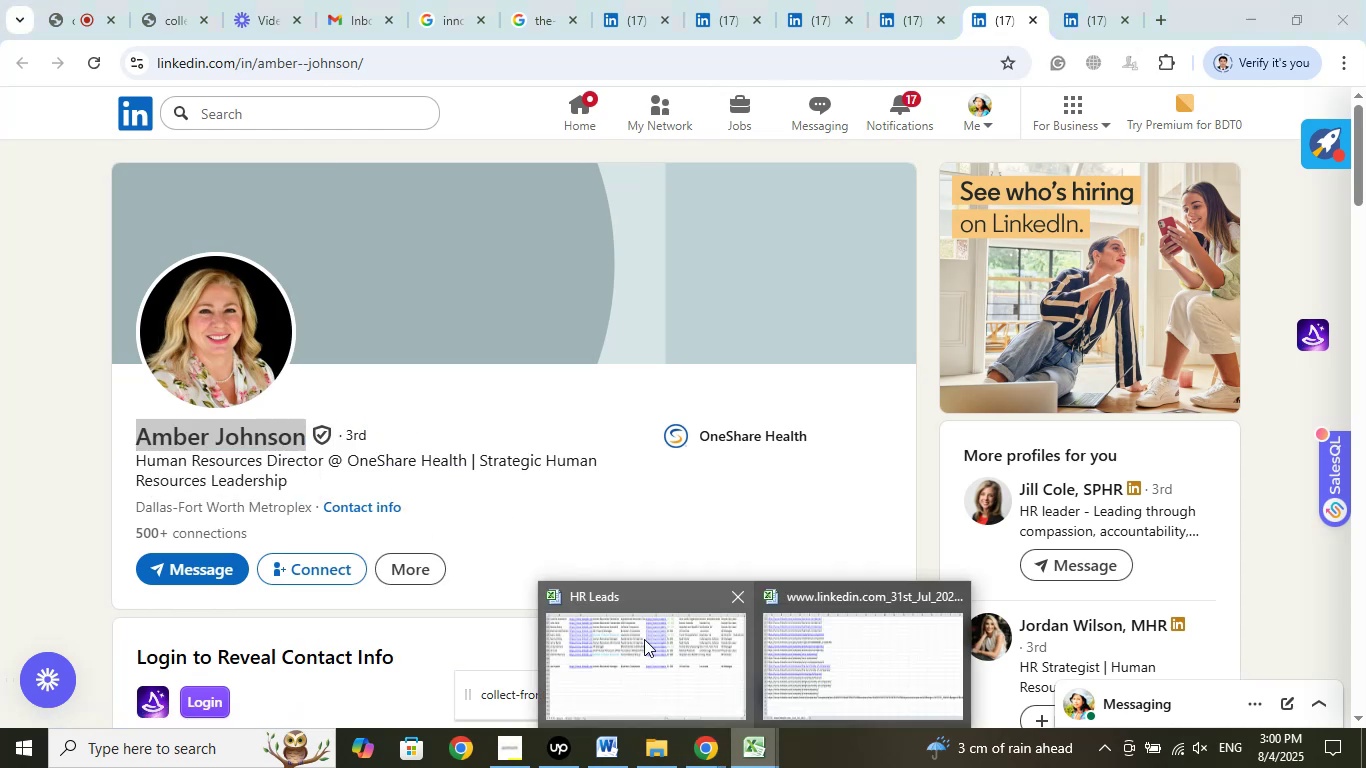 
left_click([644, 639])
 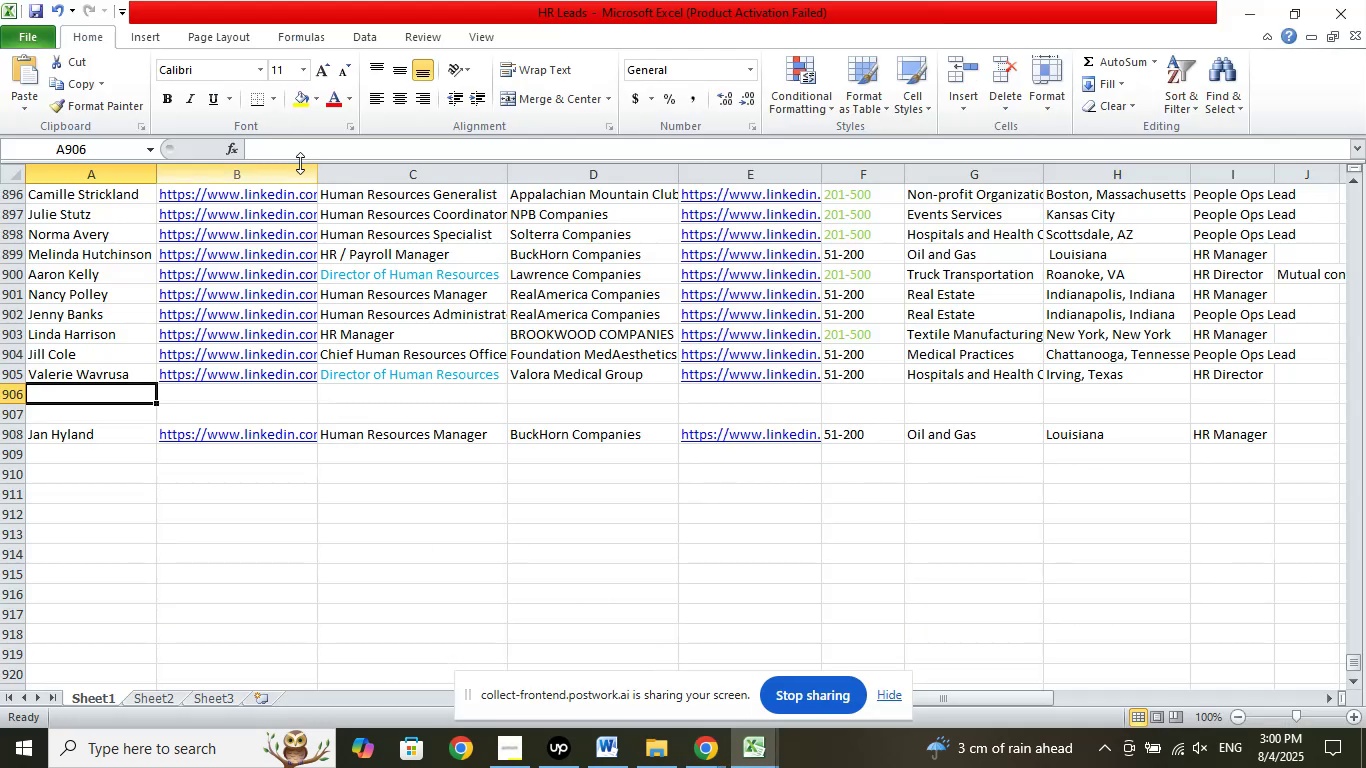 
left_click([290, 145])
 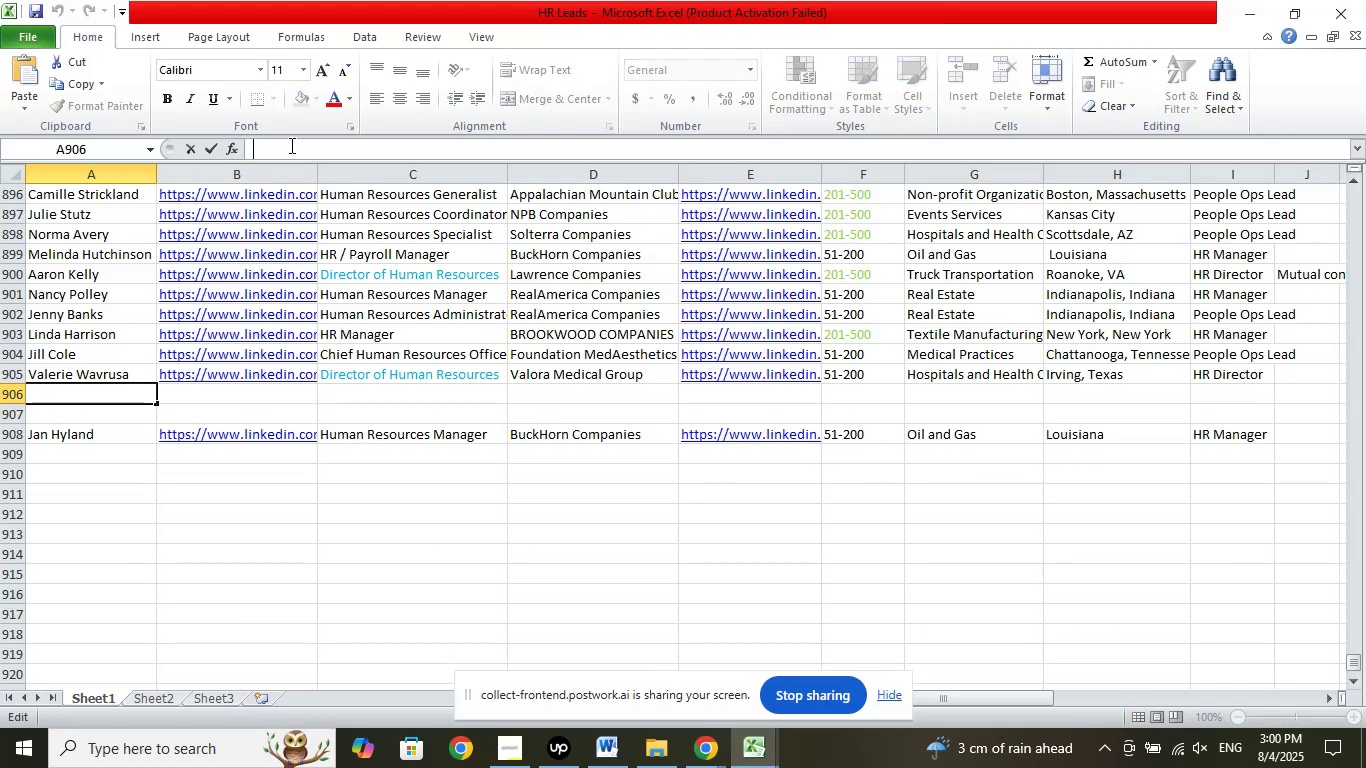 
right_click([290, 145])
 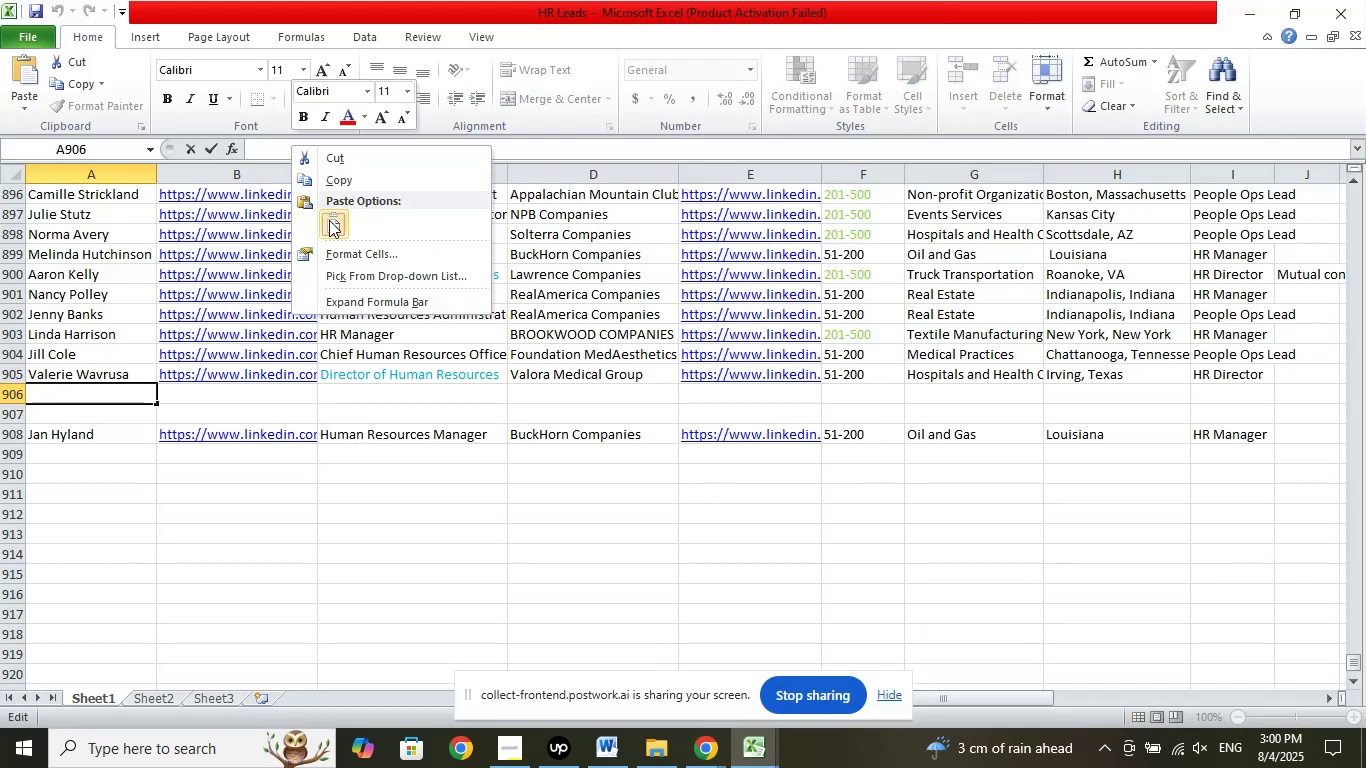 
left_click([329, 220])
 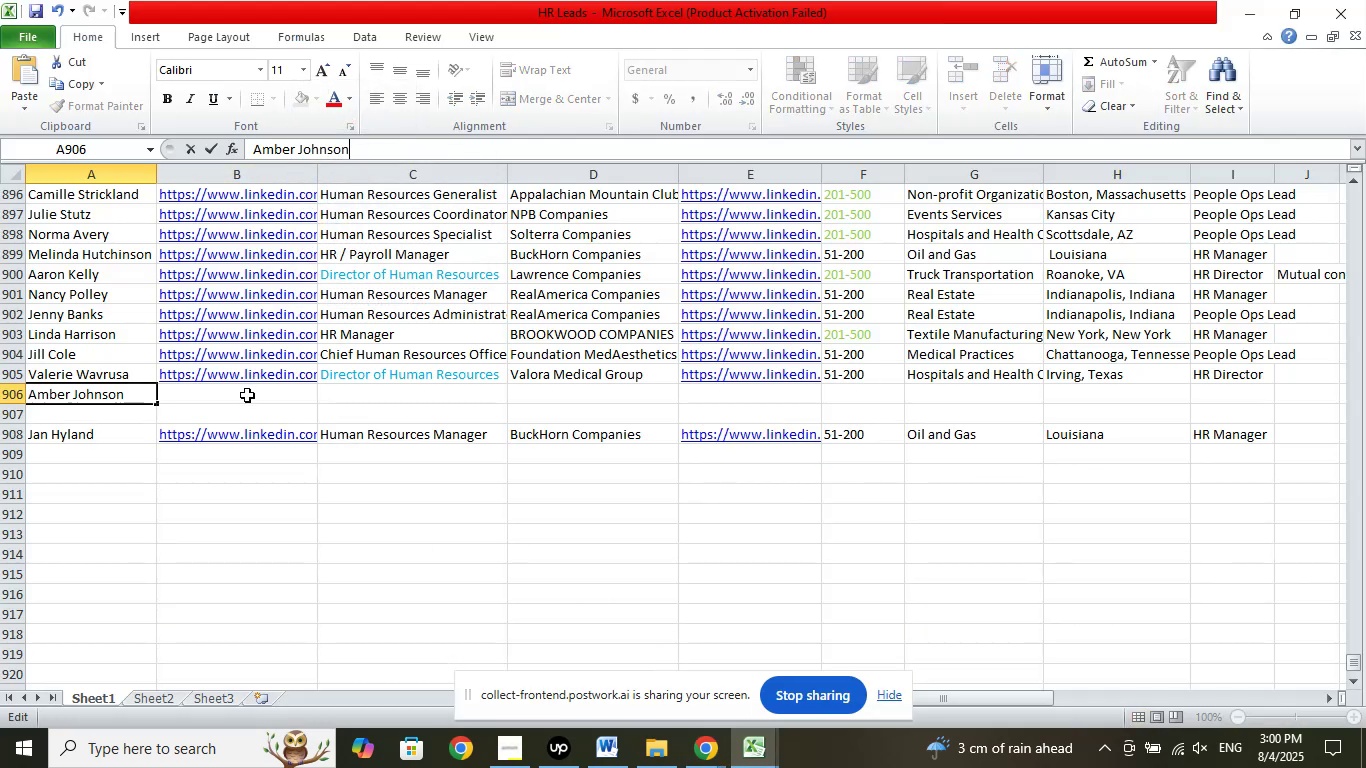 
left_click([247, 395])
 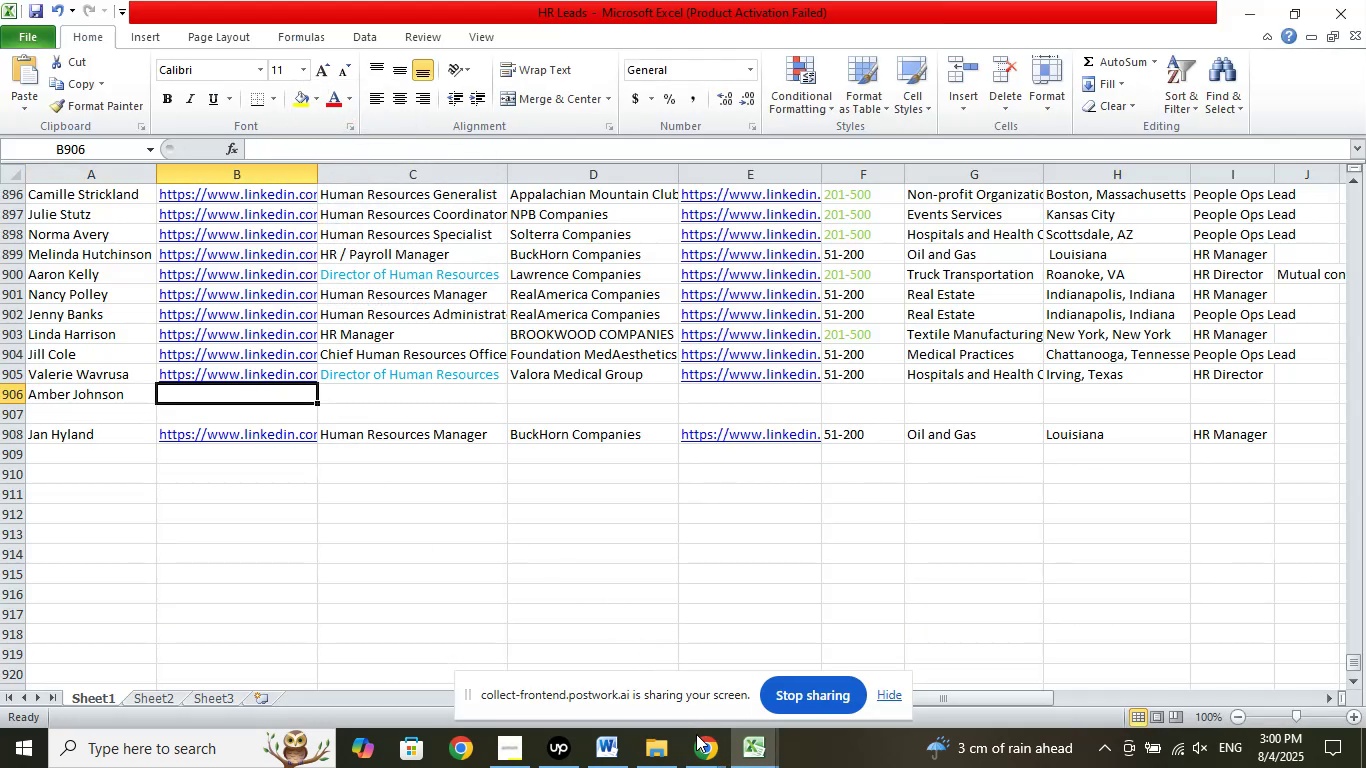 
left_click([697, 740])
 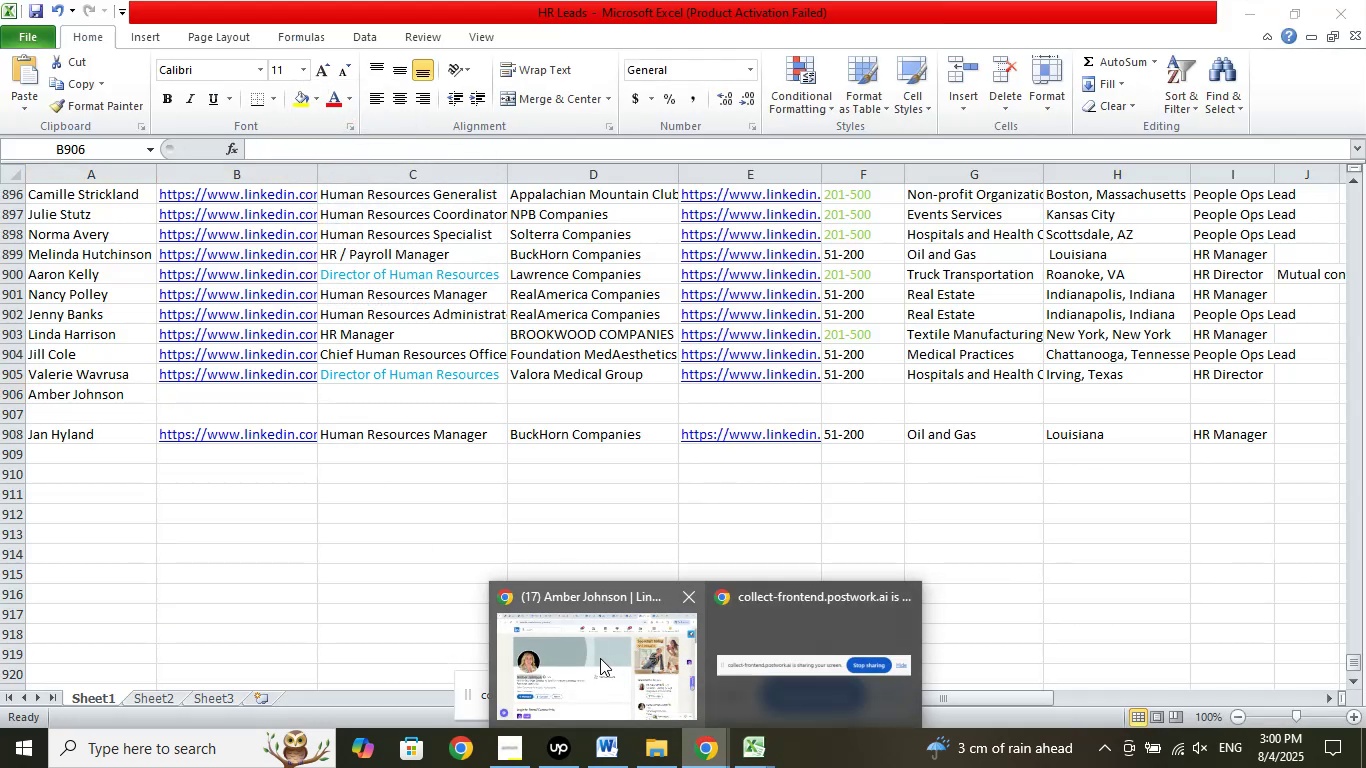 
left_click([600, 658])
 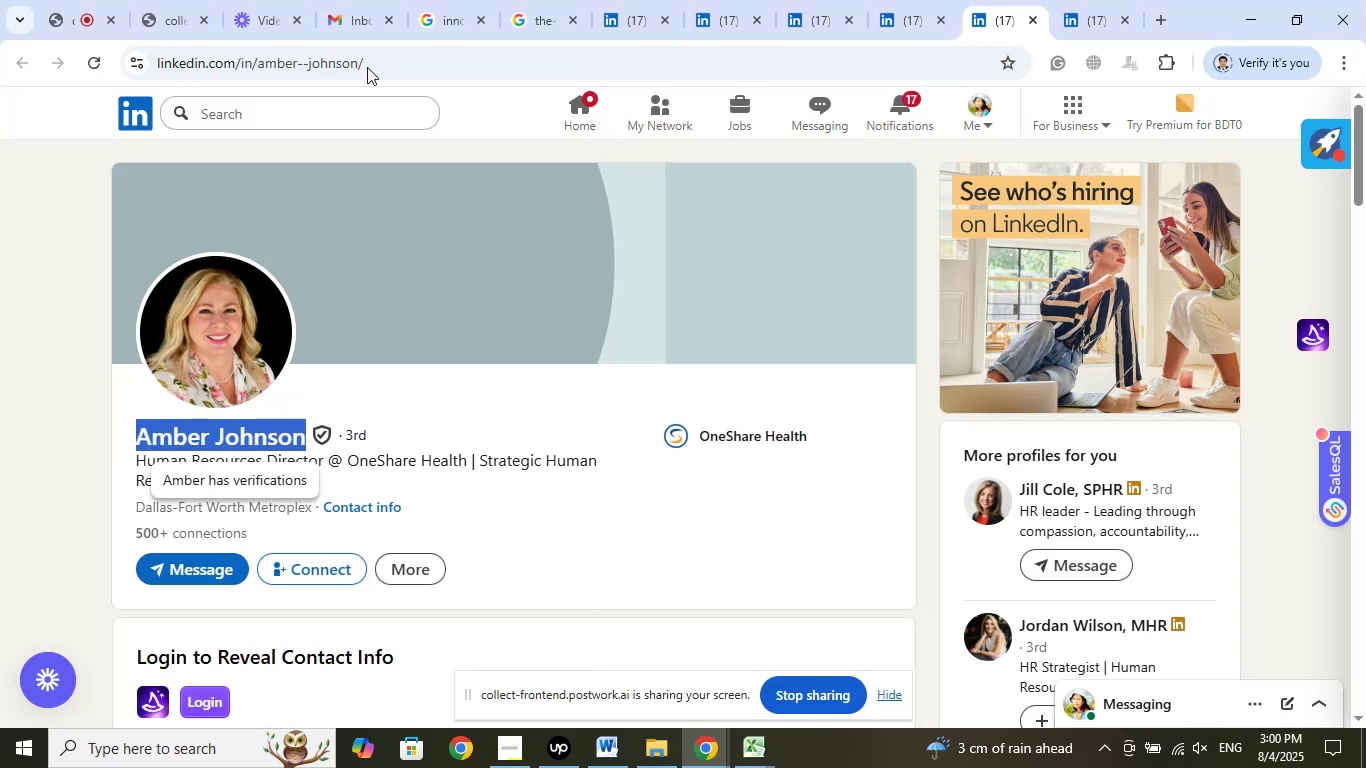 
left_click([363, 62])
 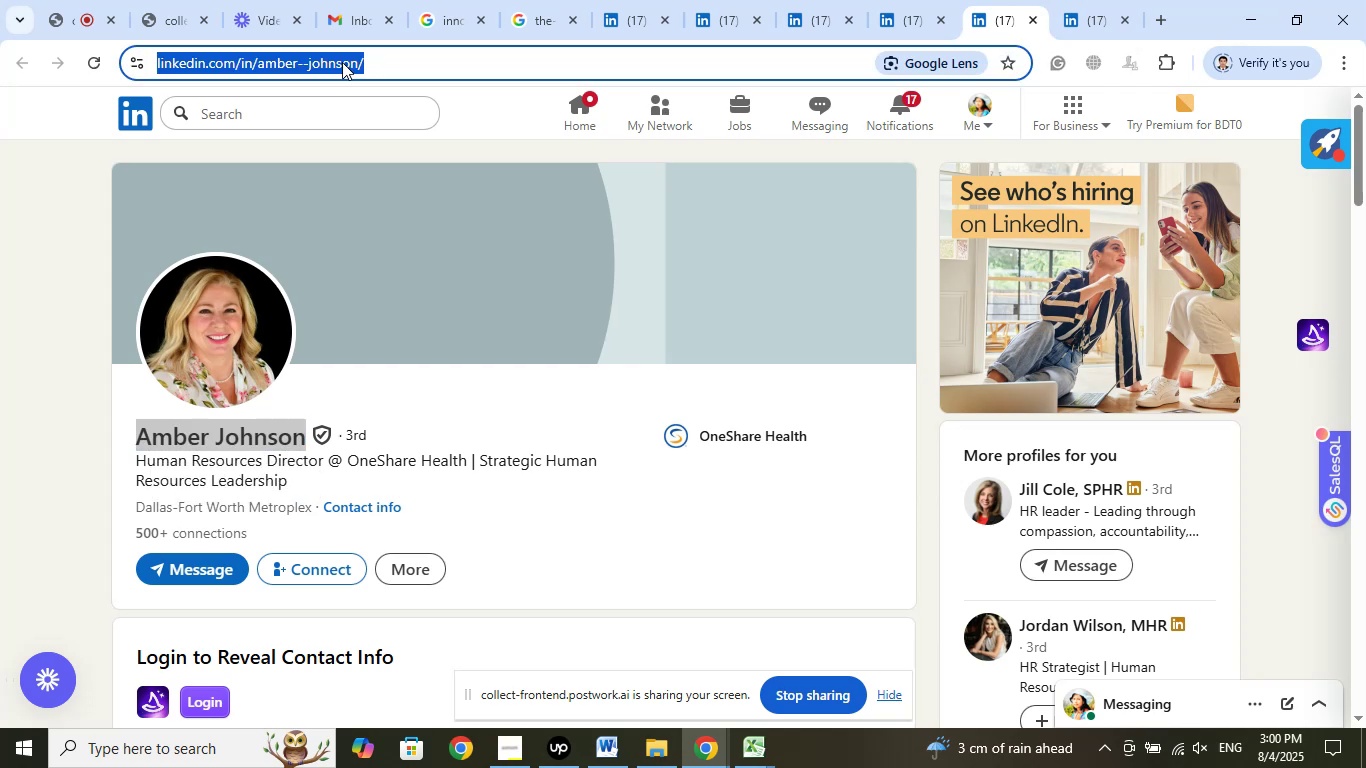 
right_click([342, 62])
 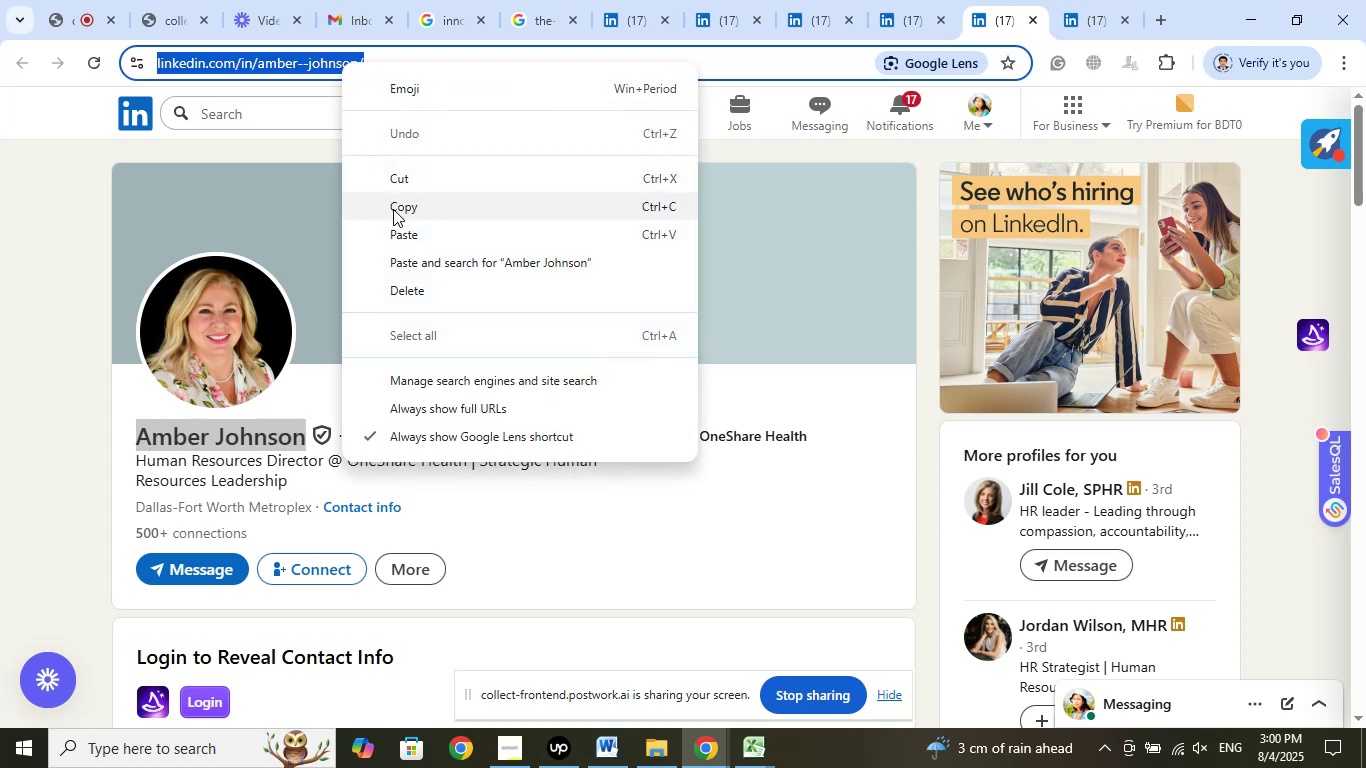 
left_click([393, 209])
 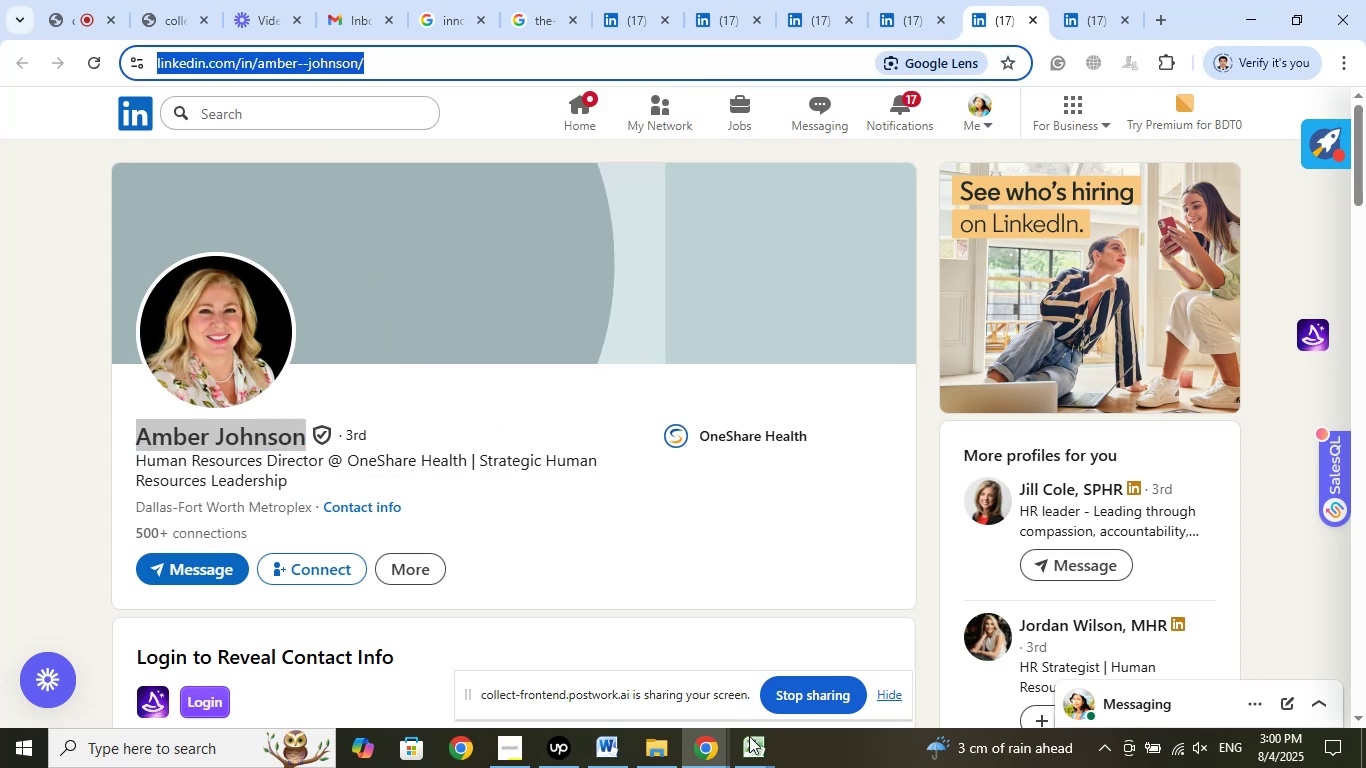 
left_click([749, 745])
 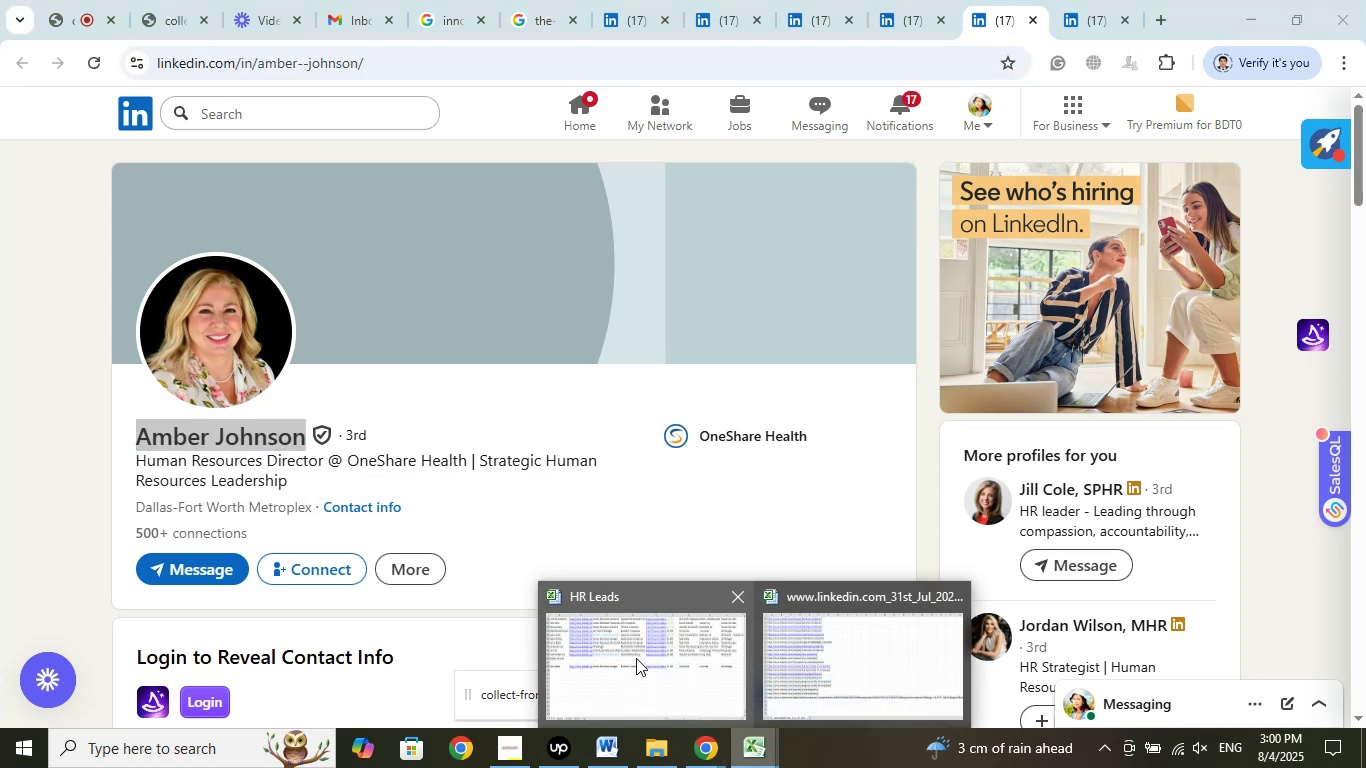 
left_click([635, 655])
 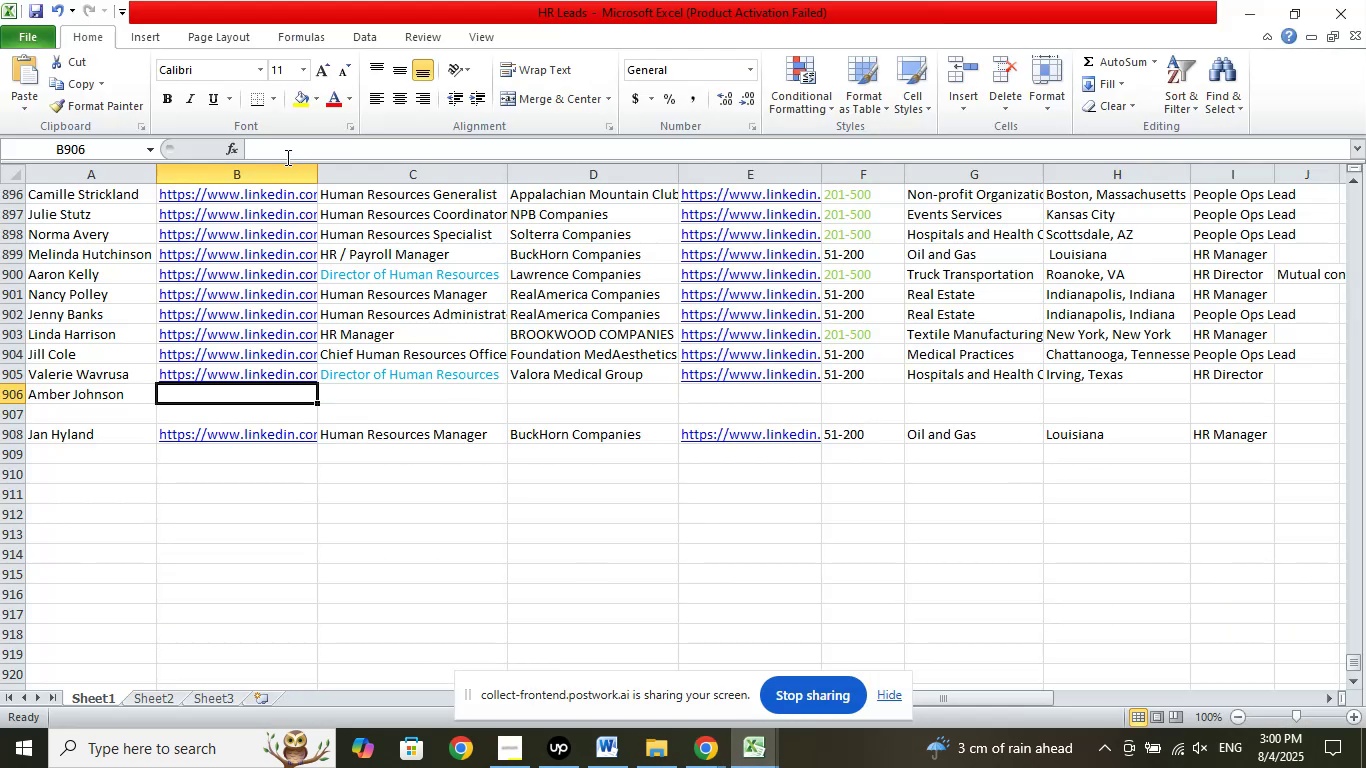 
left_click([286, 157])
 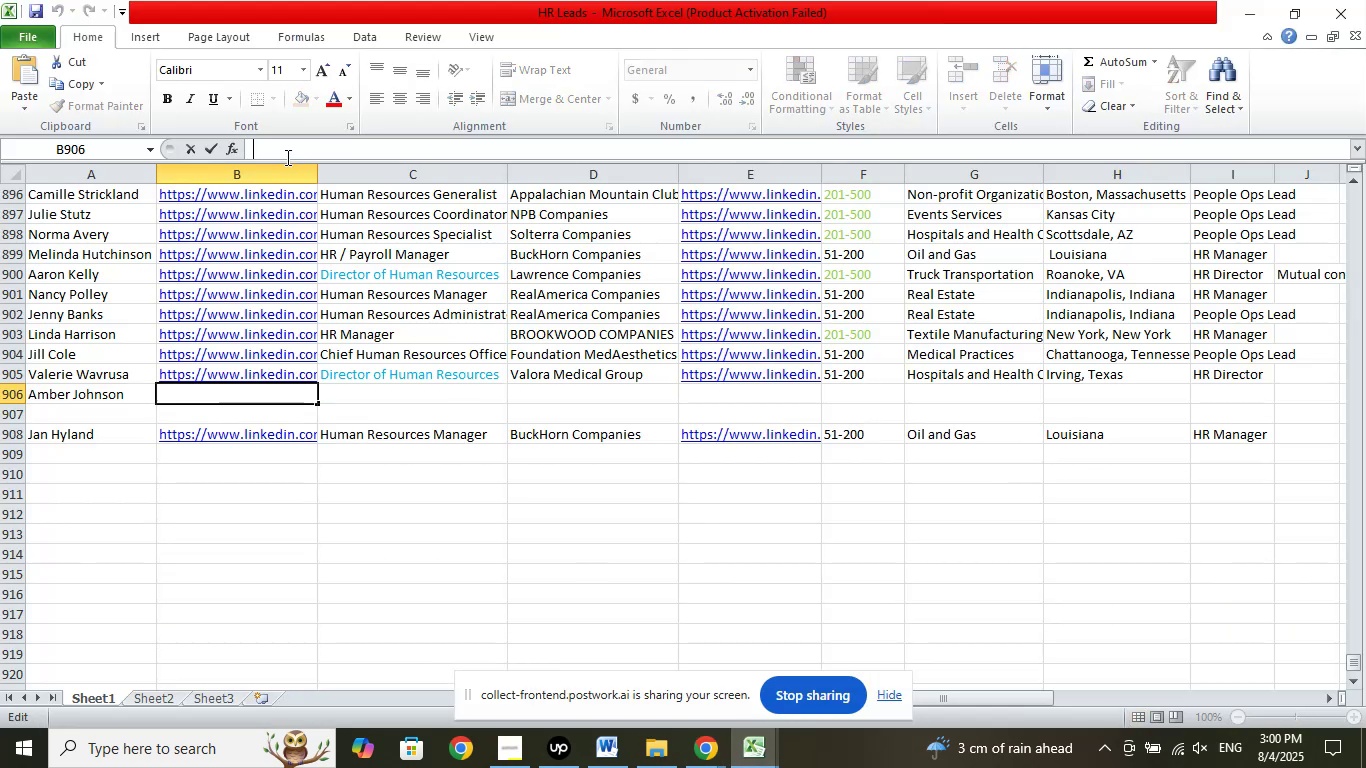 
right_click([286, 157])
 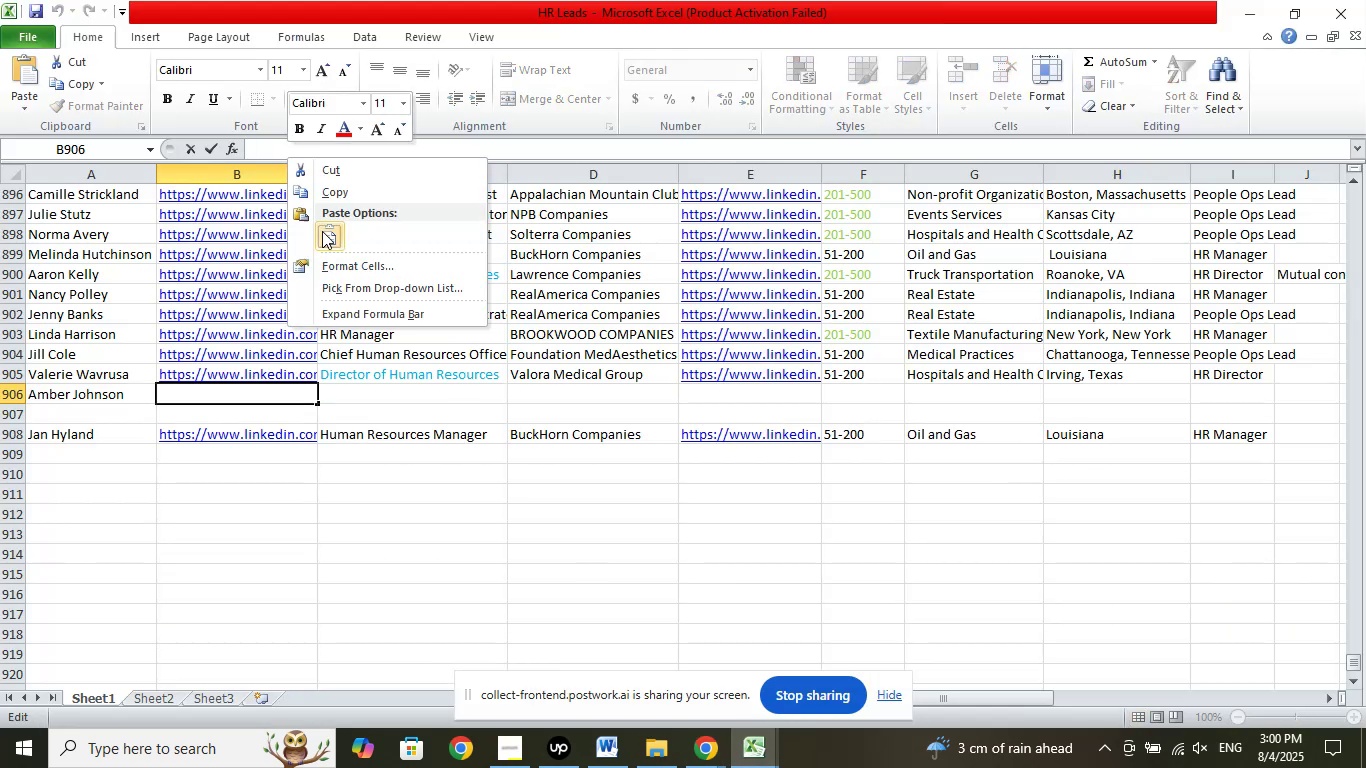 
left_click([322, 231])
 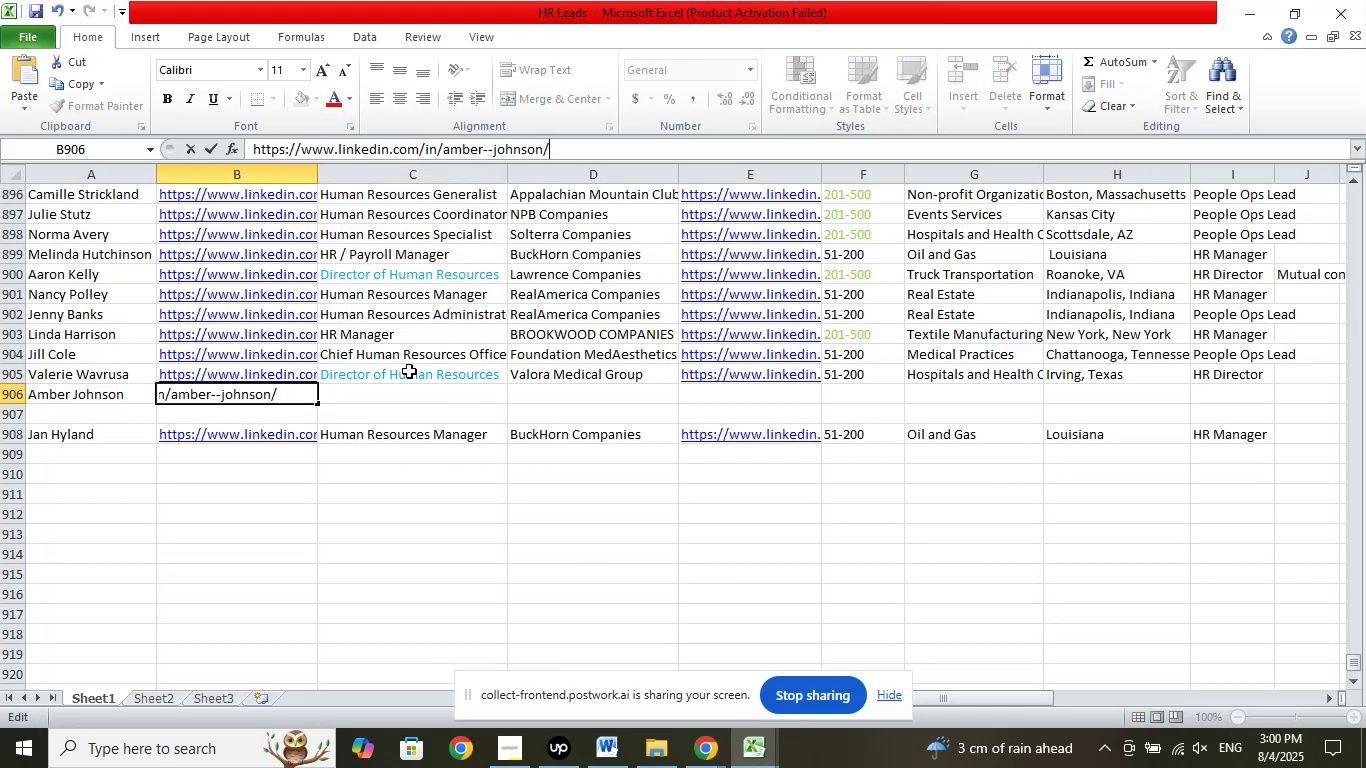 
left_click([409, 371])
 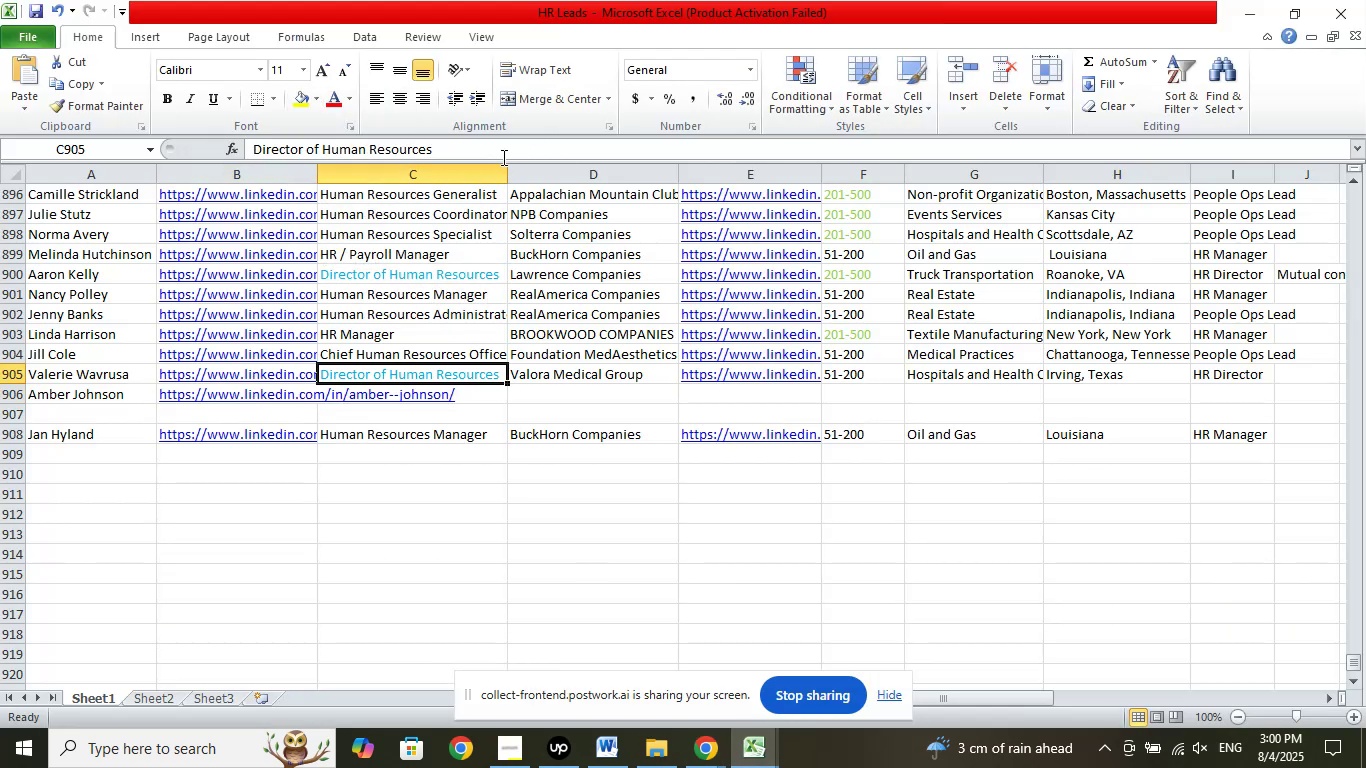 
left_click_drag(start_coordinate=[486, 141], to_coordinate=[221, 135])
 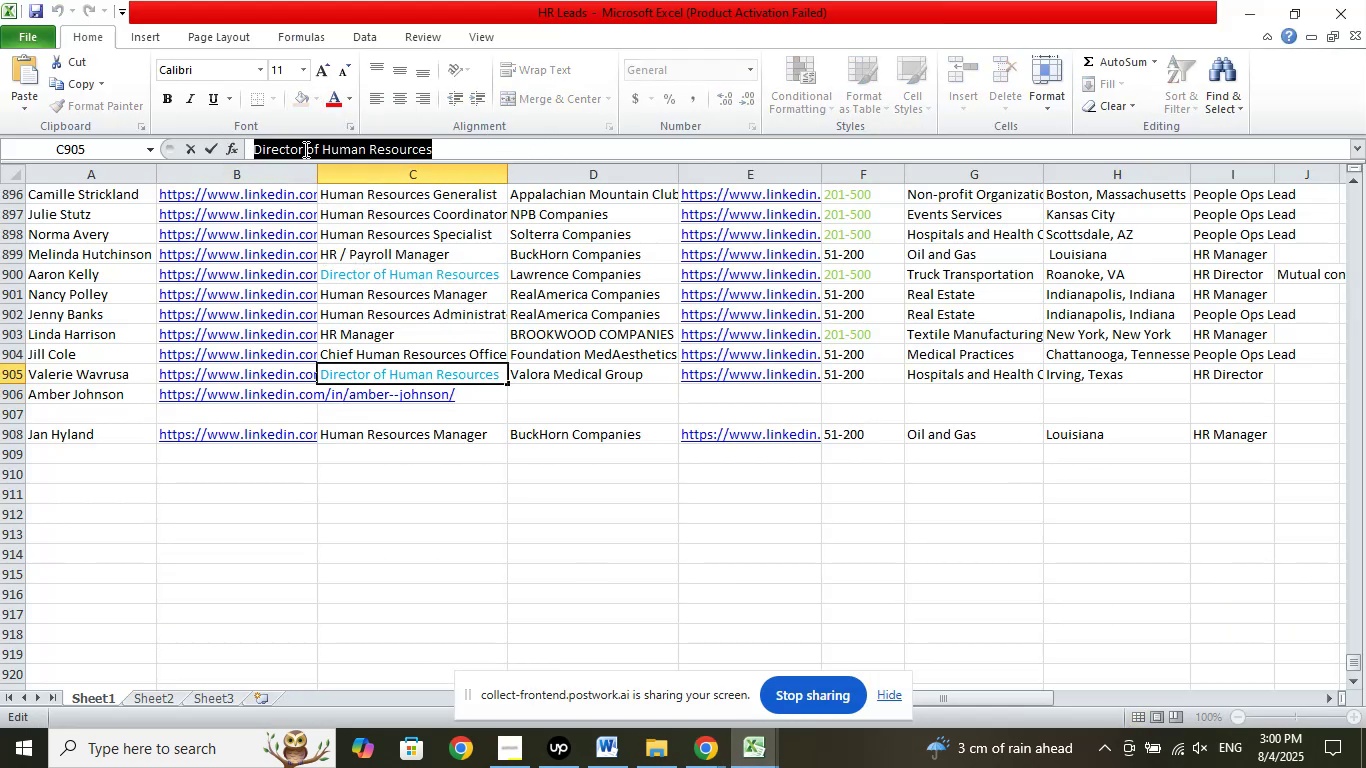 
right_click([304, 149])
 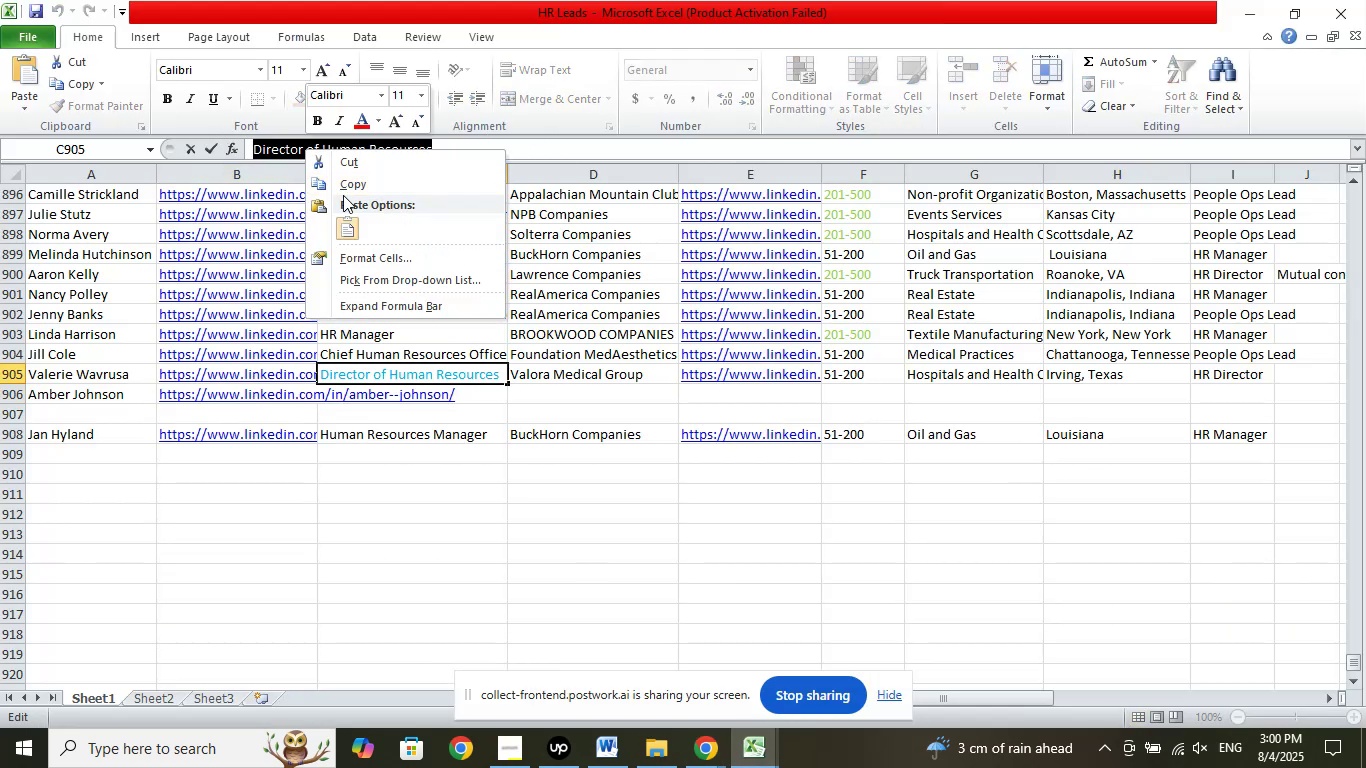 
left_click([343, 195])
 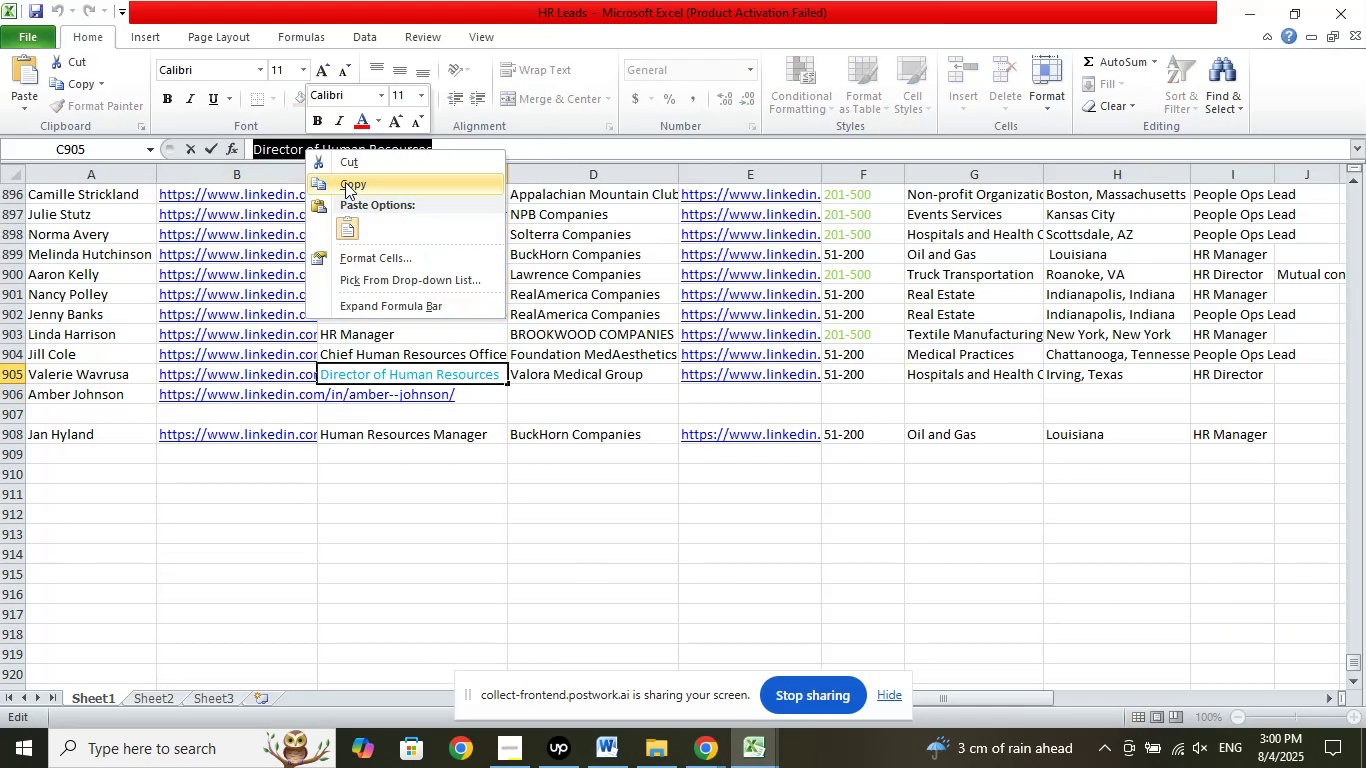 
left_click([345, 182])
 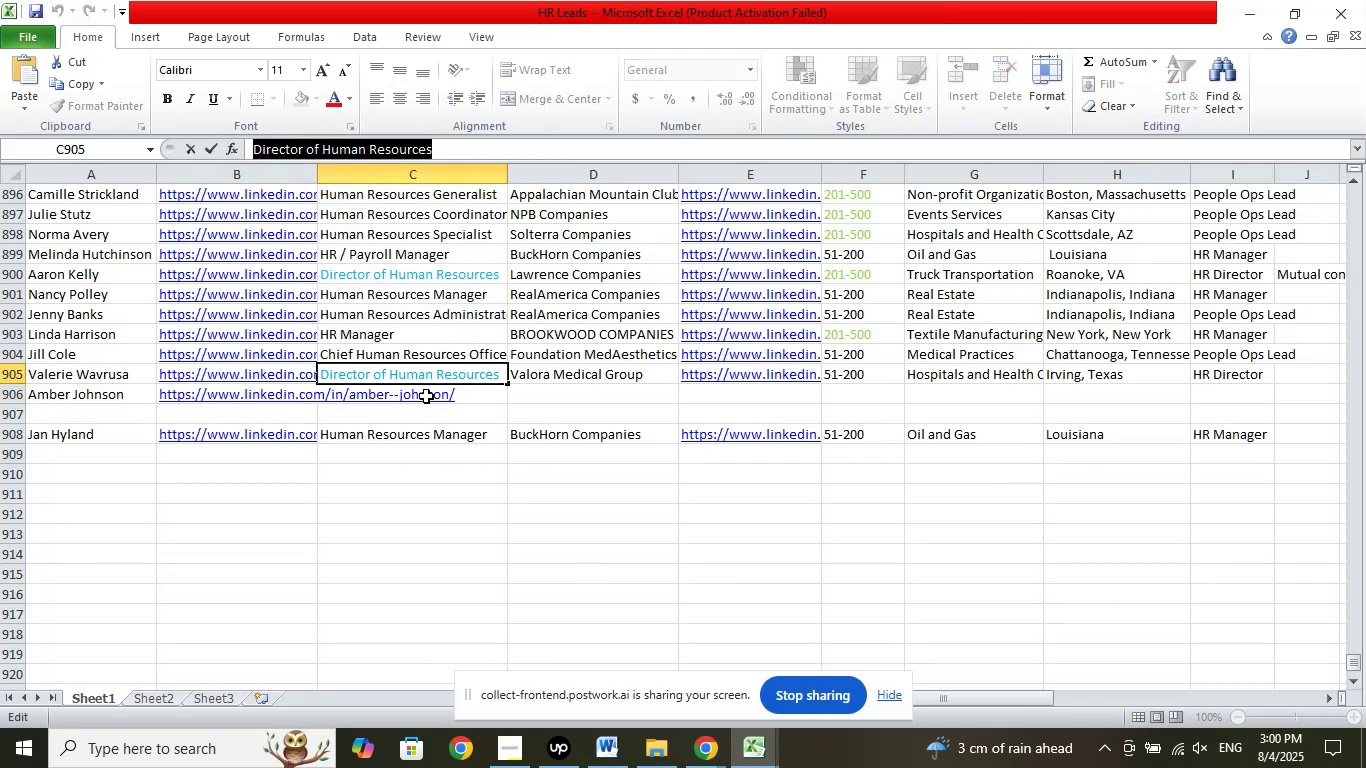 
left_click([426, 396])
 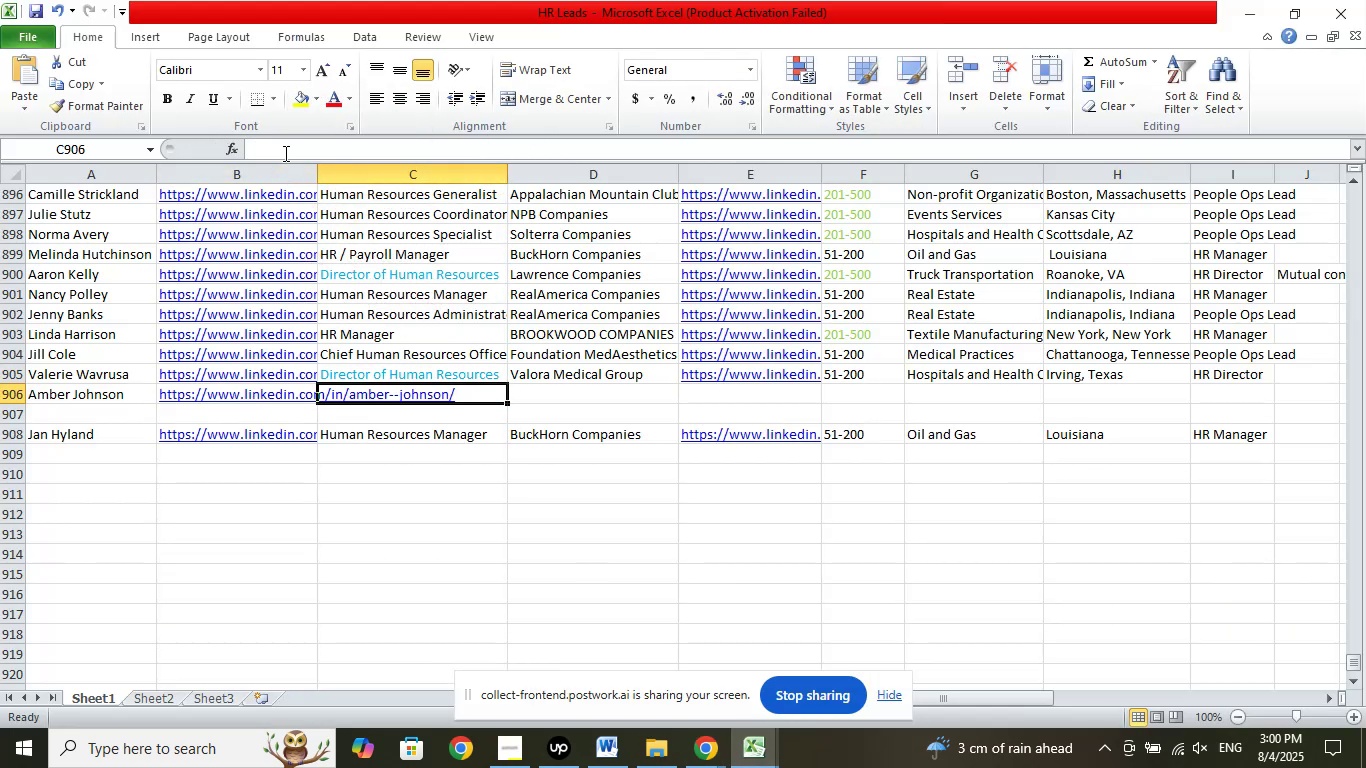 
right_click([284, 152])
 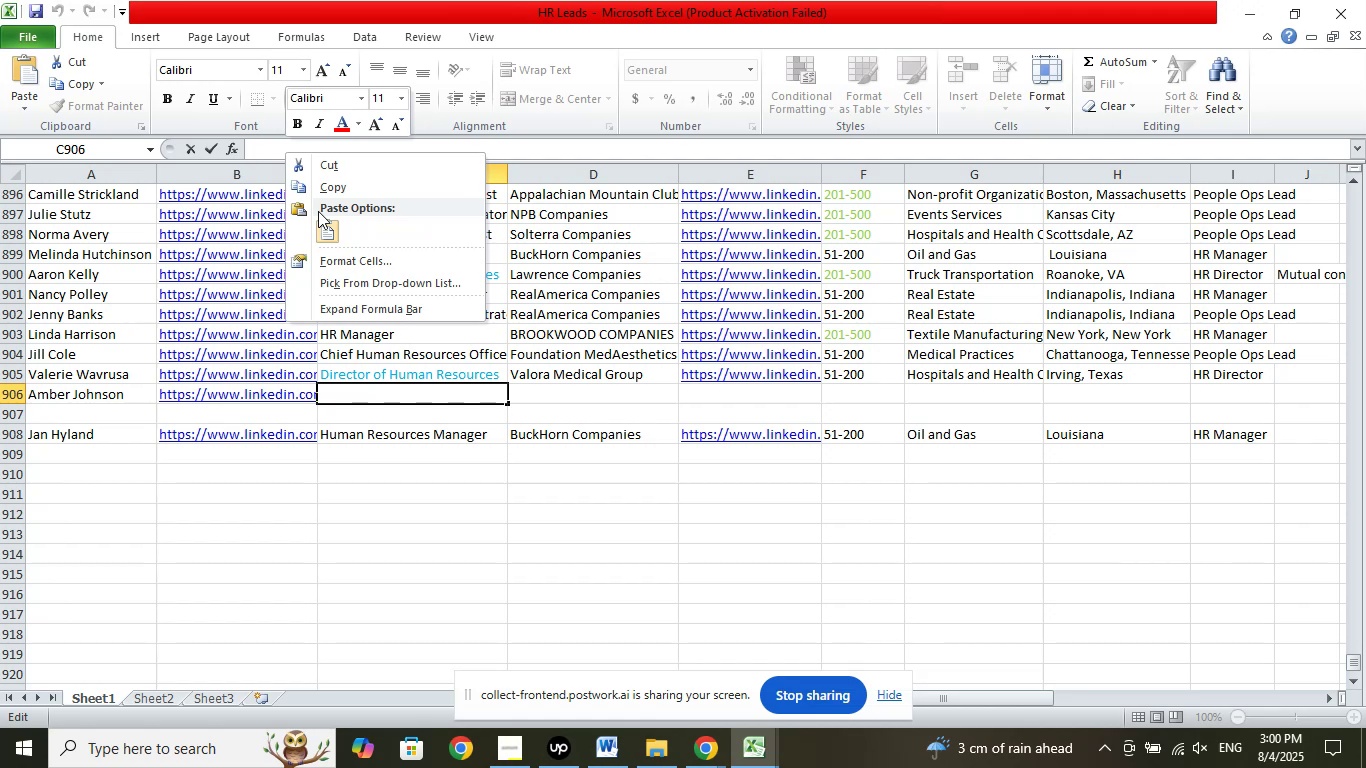 
left_click([325, 223])
 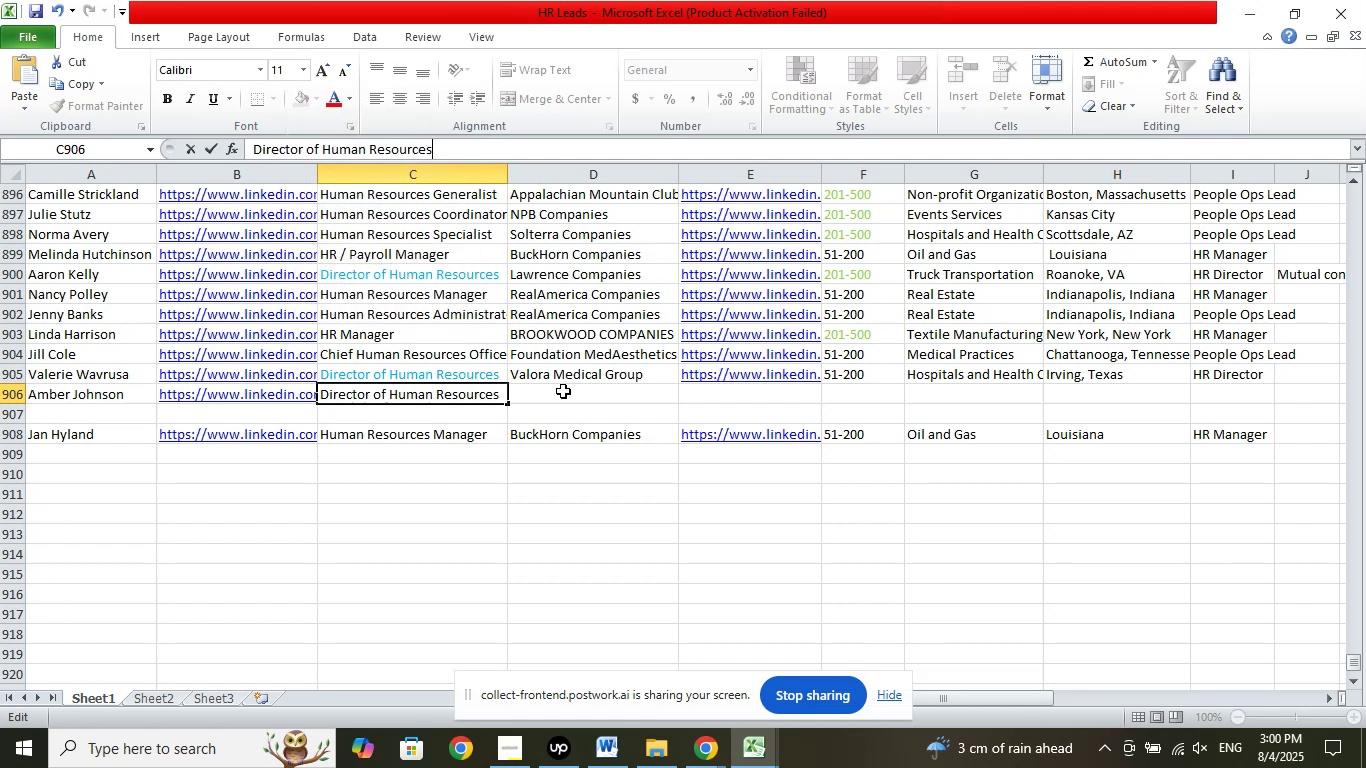 
left_click([563, 391])
 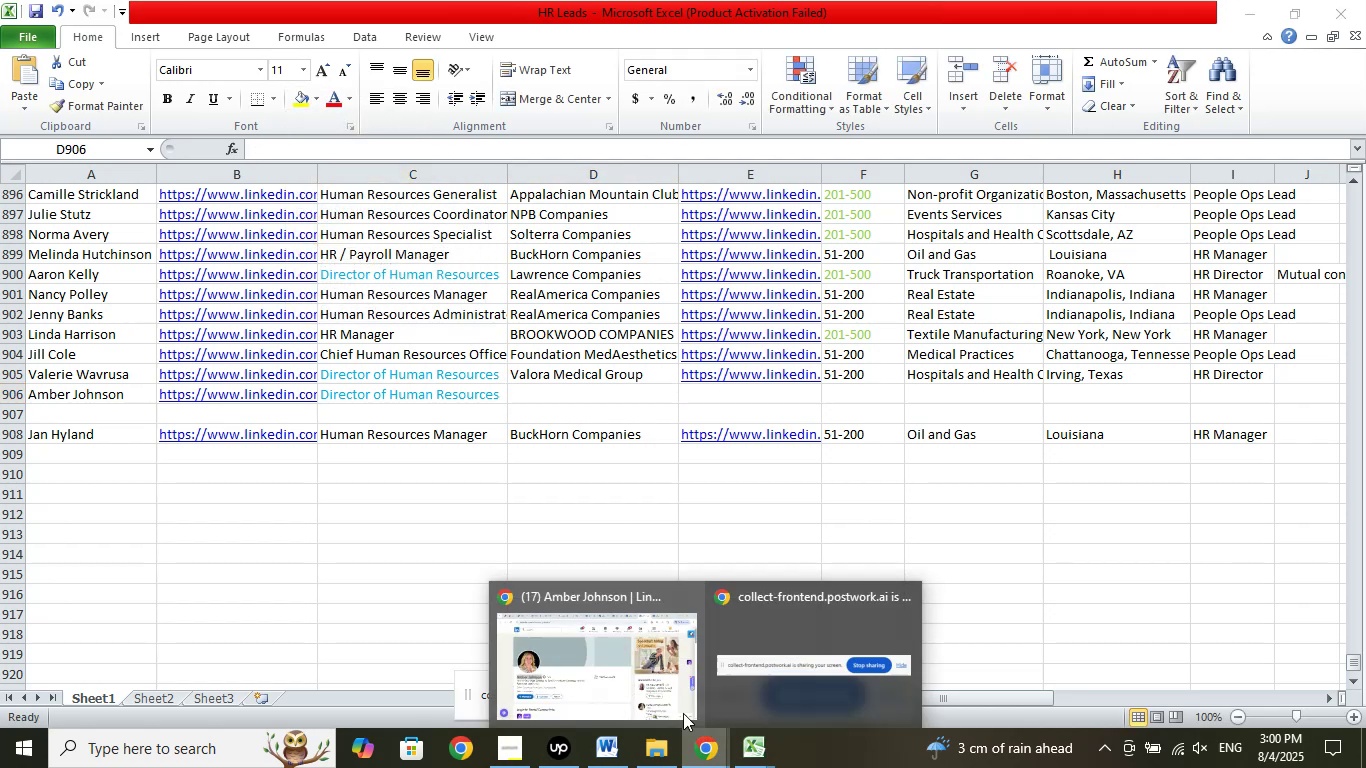 
left_click([601, 632])
 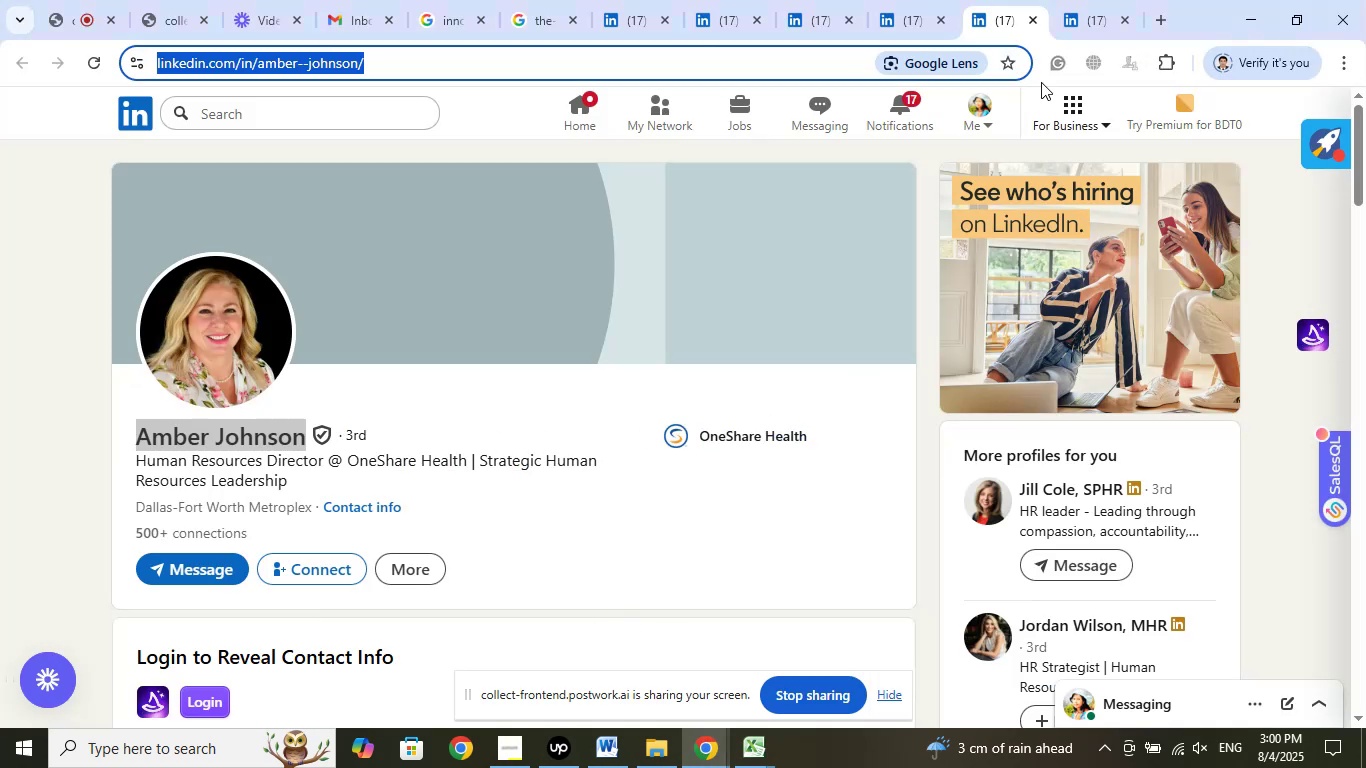 
left_click([1079, 9])
 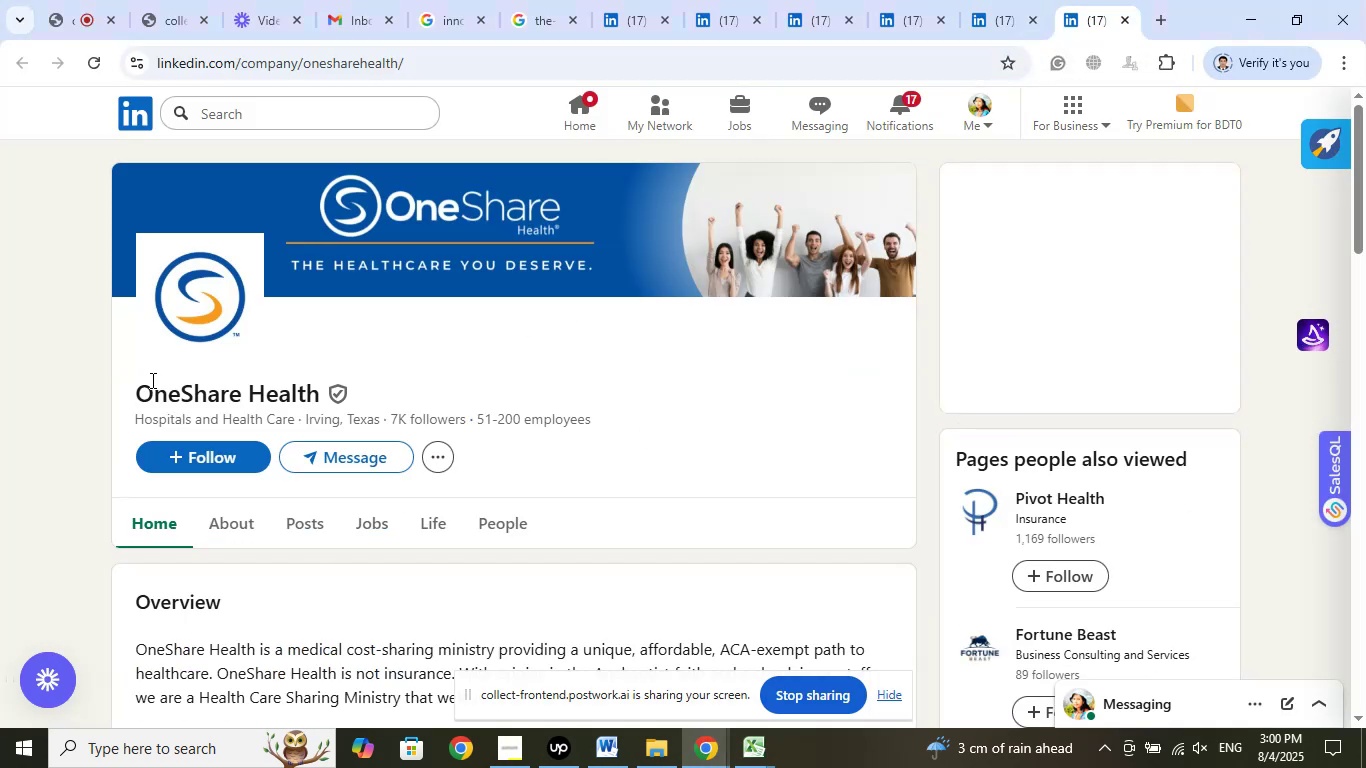 
left_click_drag(start_coordinate=[130, 389], to_coordinate=[322, 391])
 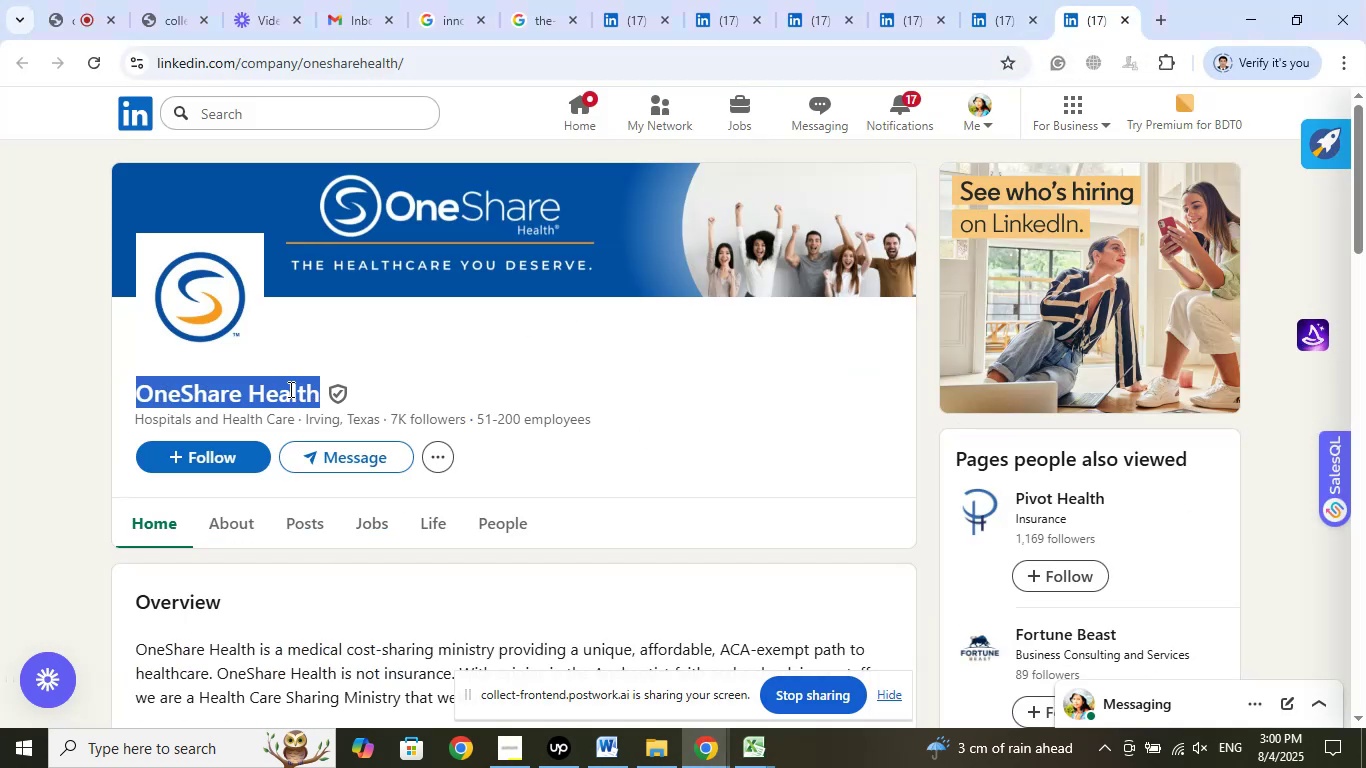 
right_click([289, 389])
 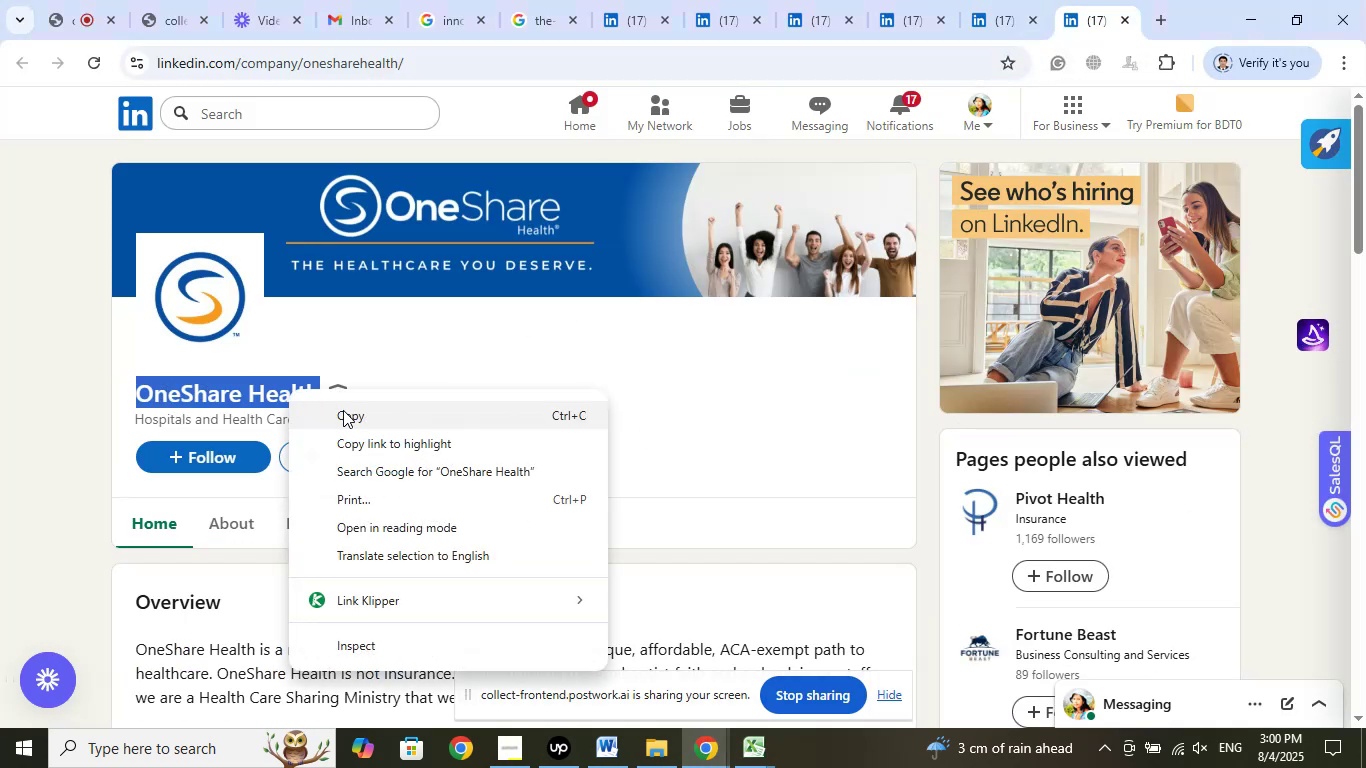 
left_click_drag(start_coordinate=[343, 410], to_coordinate=[346, 420])
 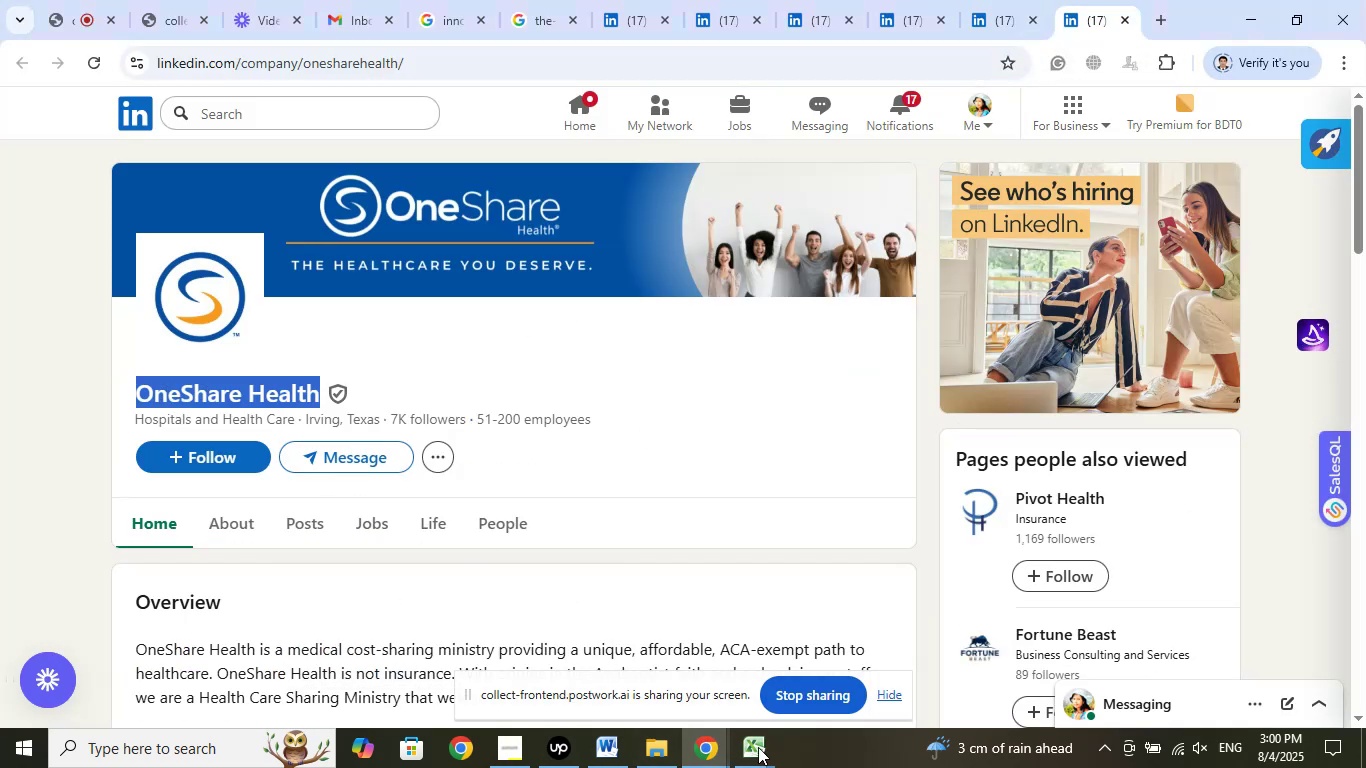 
left_click([740, 742])
 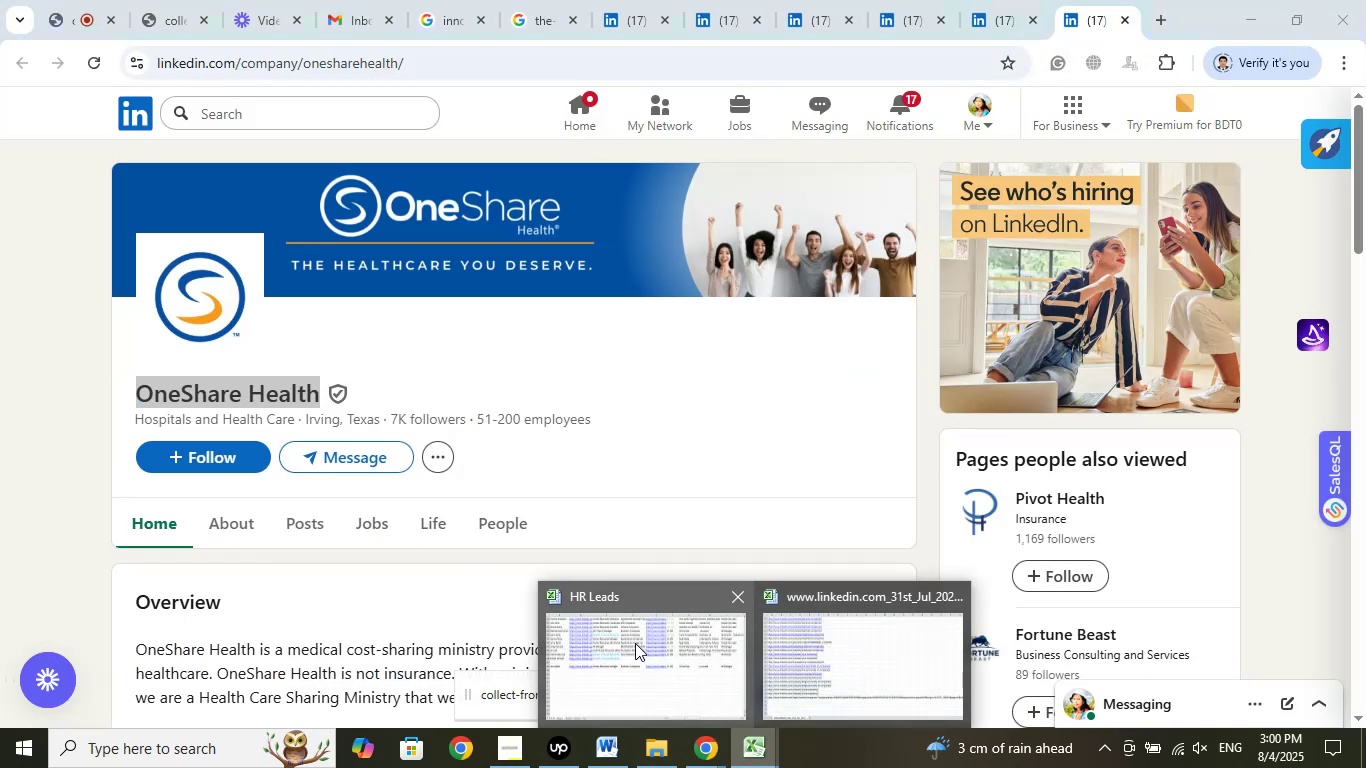 
left_click([635, 643])
 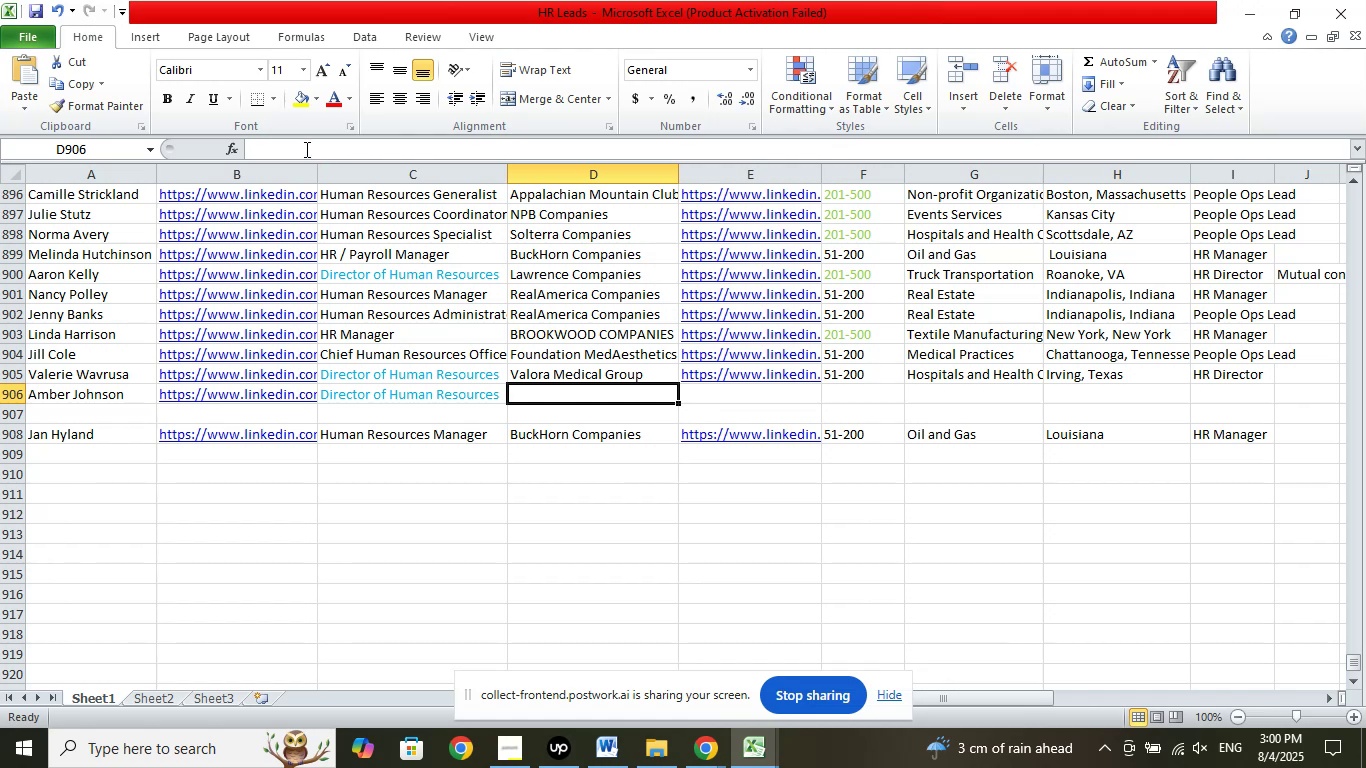 
left_click([305, 149])
 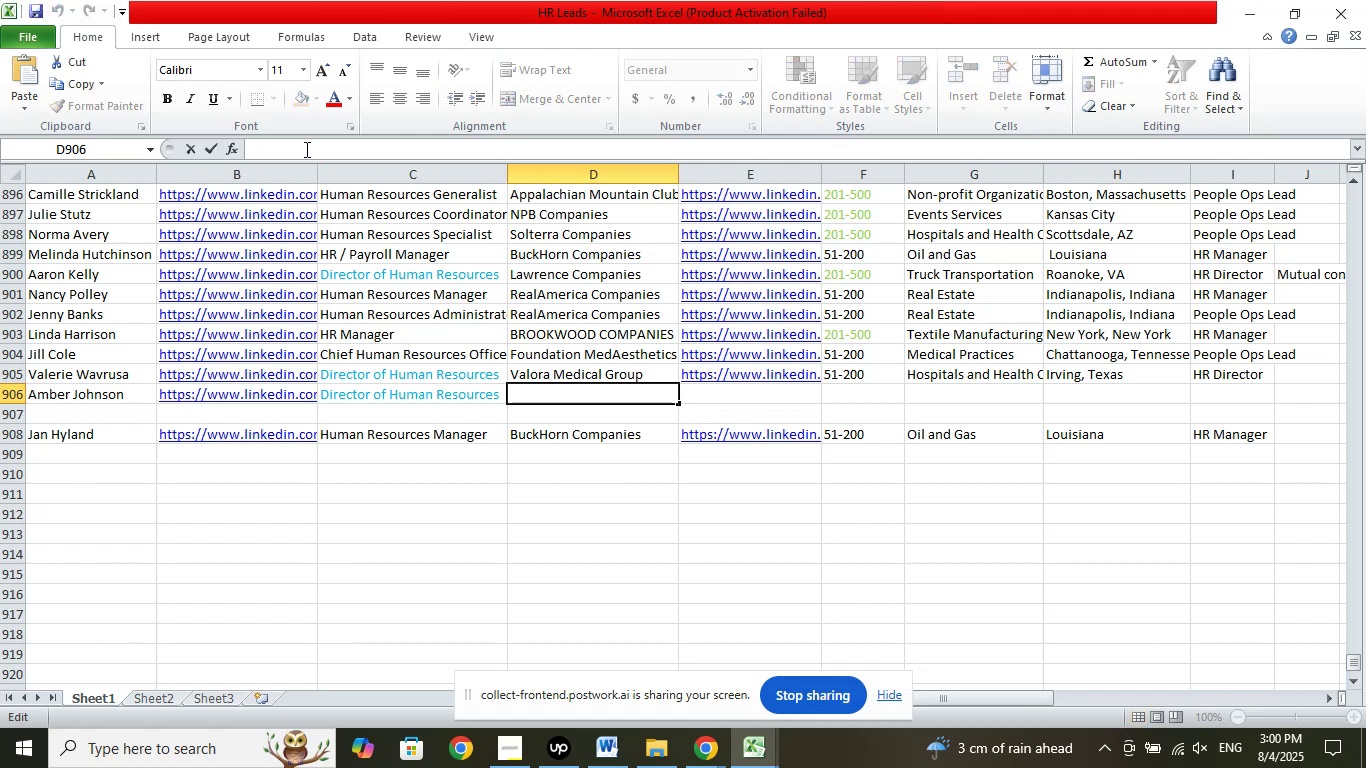 
right_click([305, 149])
 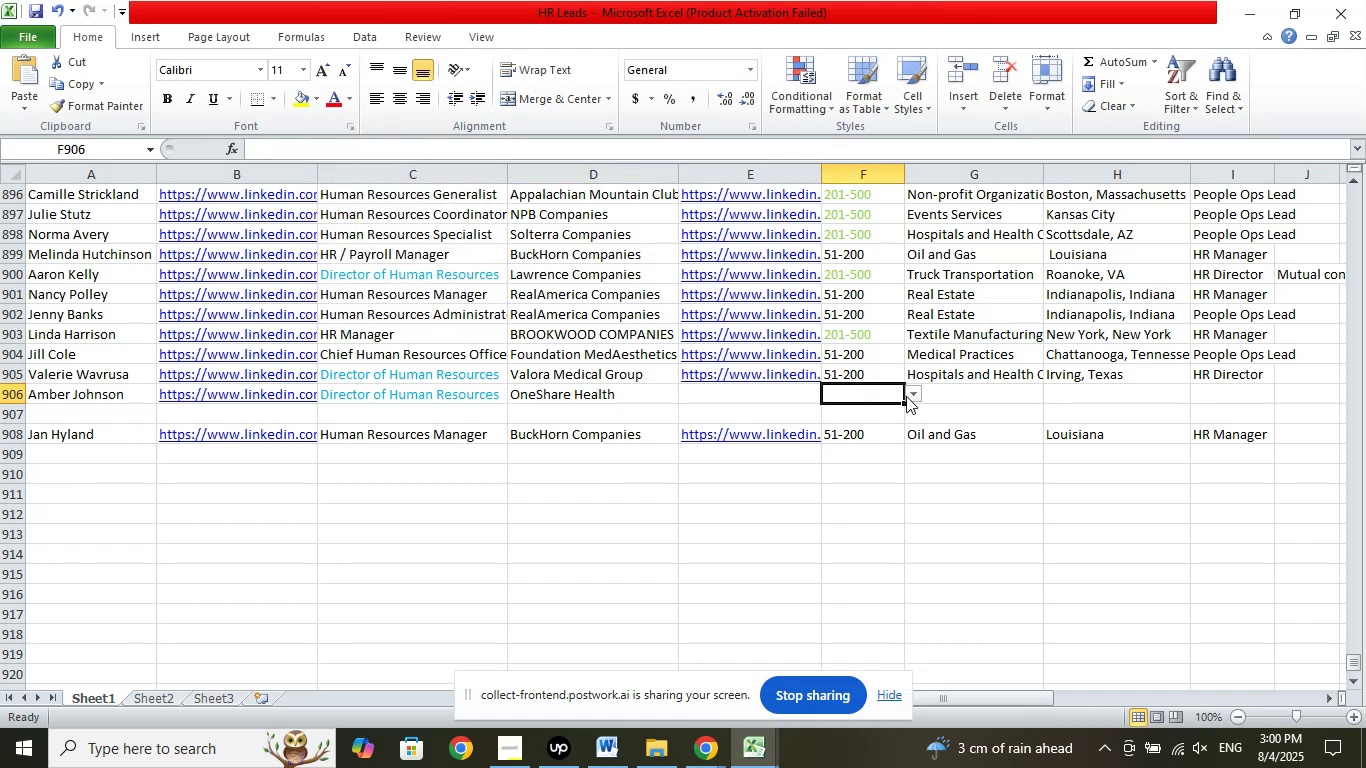 
left_click([917, 397])
 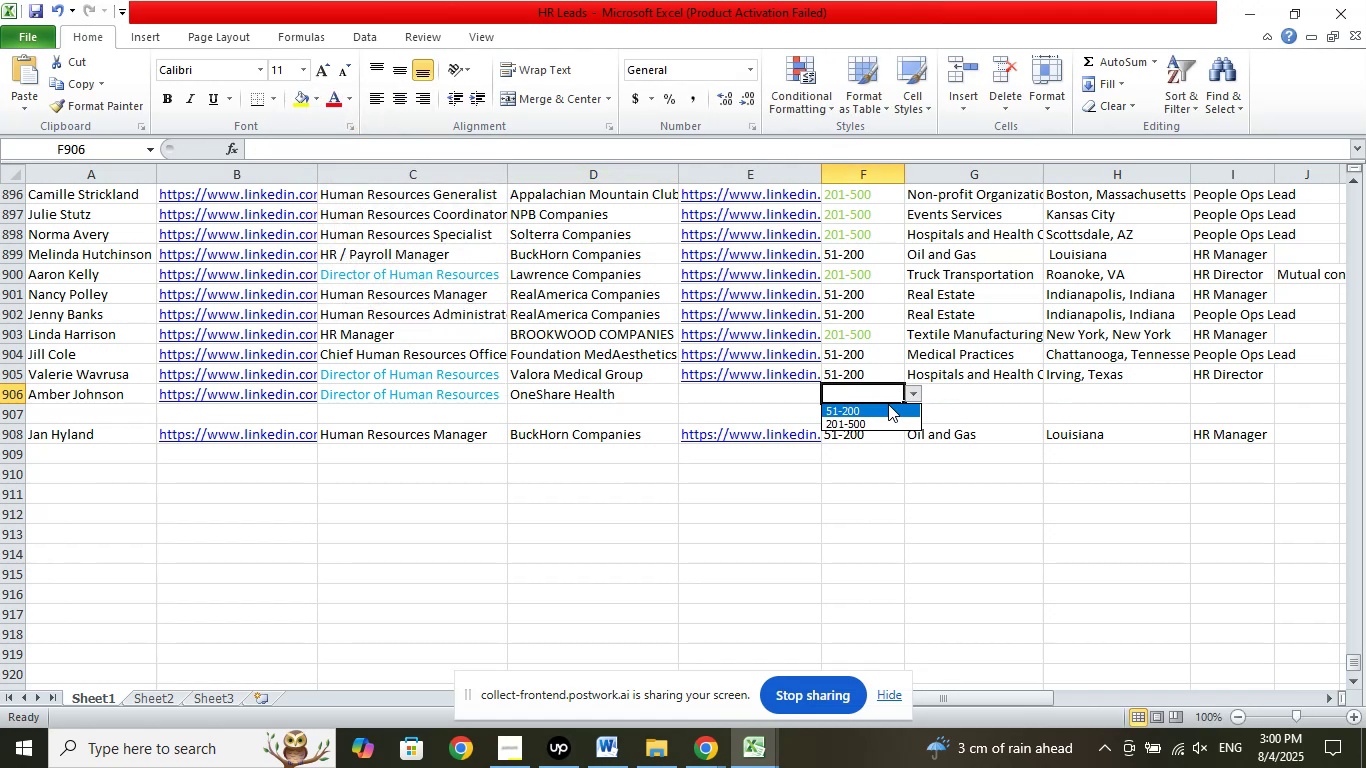 
left_click([888, 404])
 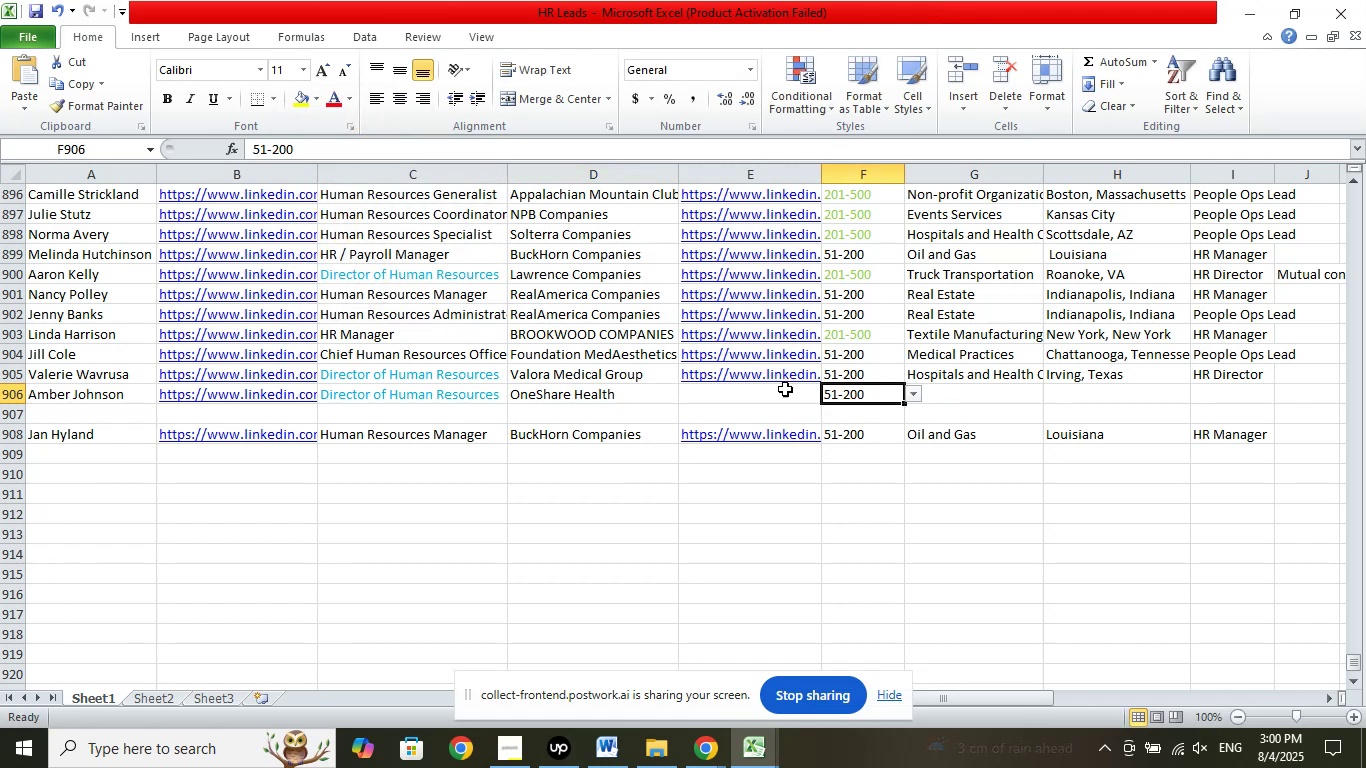 
left_click([785, 389])
 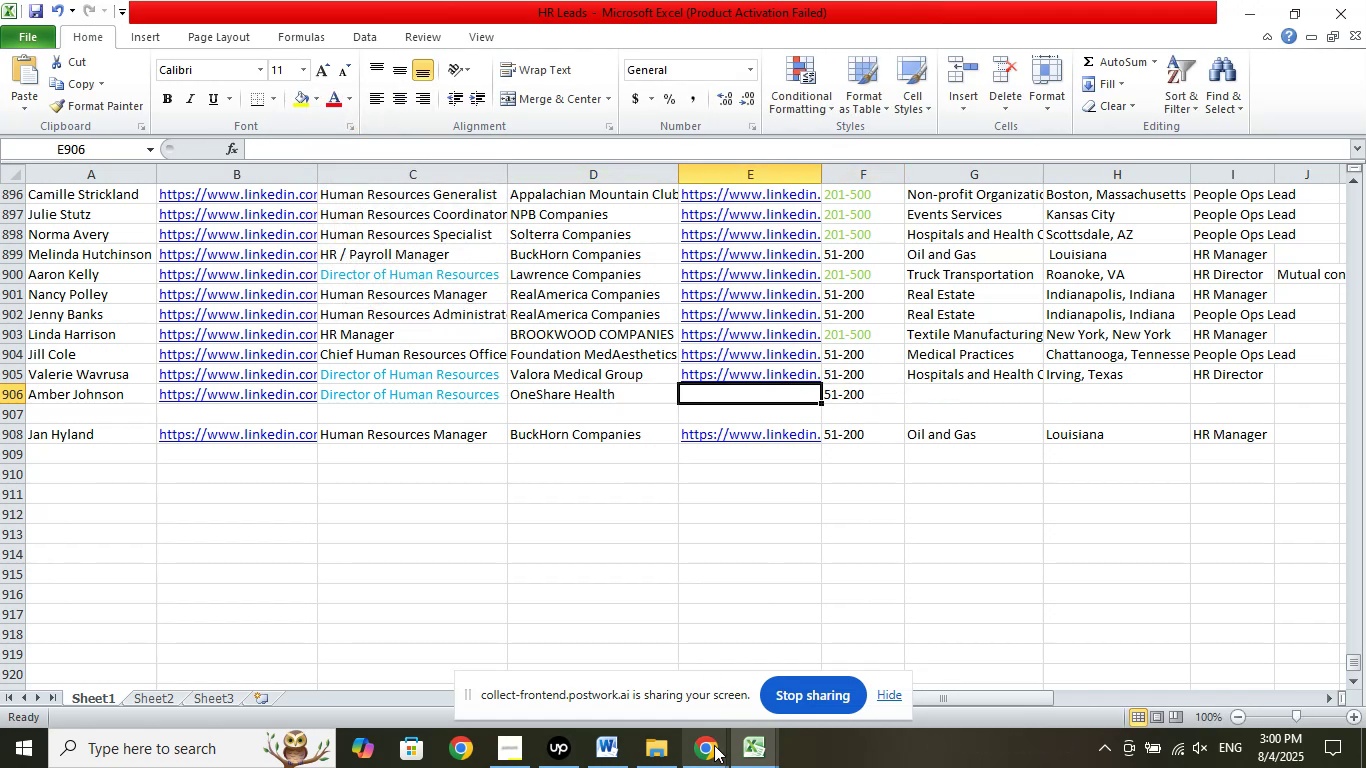 
left_click([714, 745])
 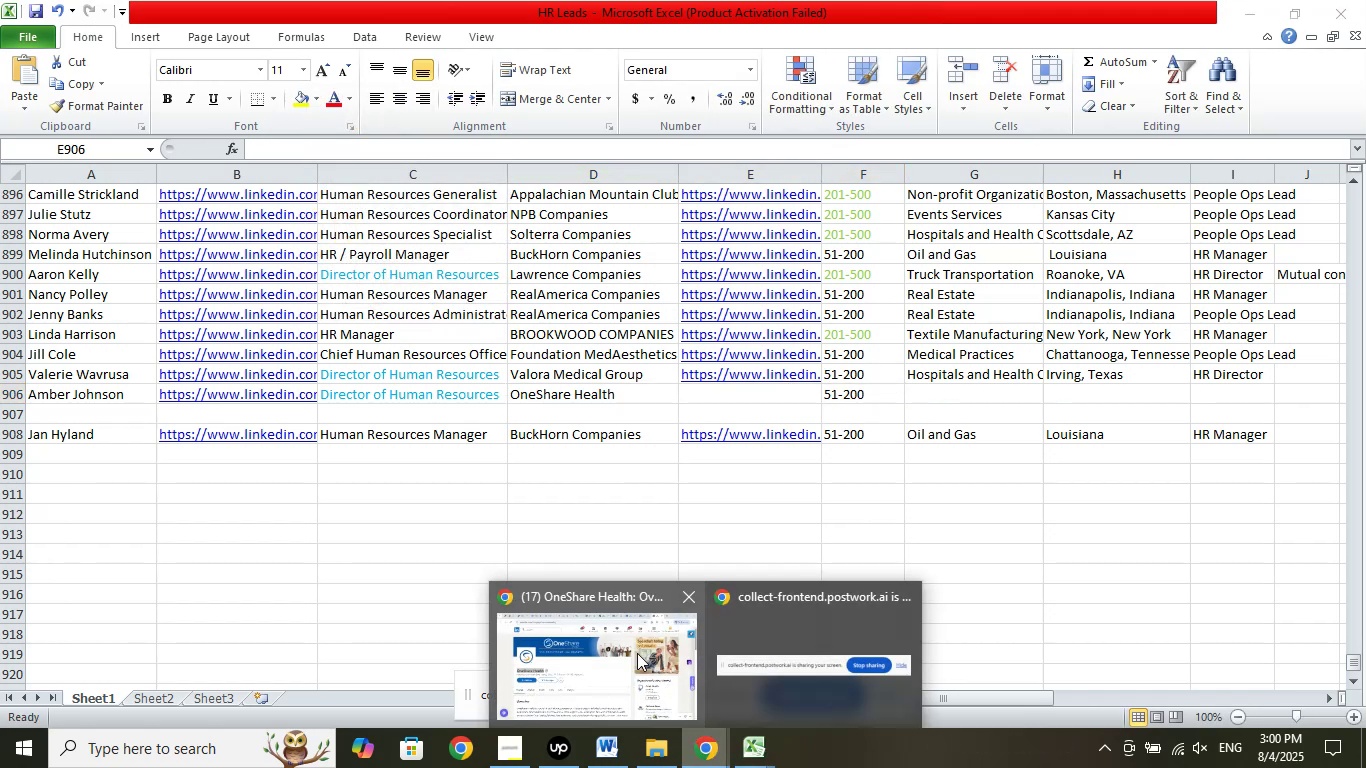 
left_click([637, 653])
 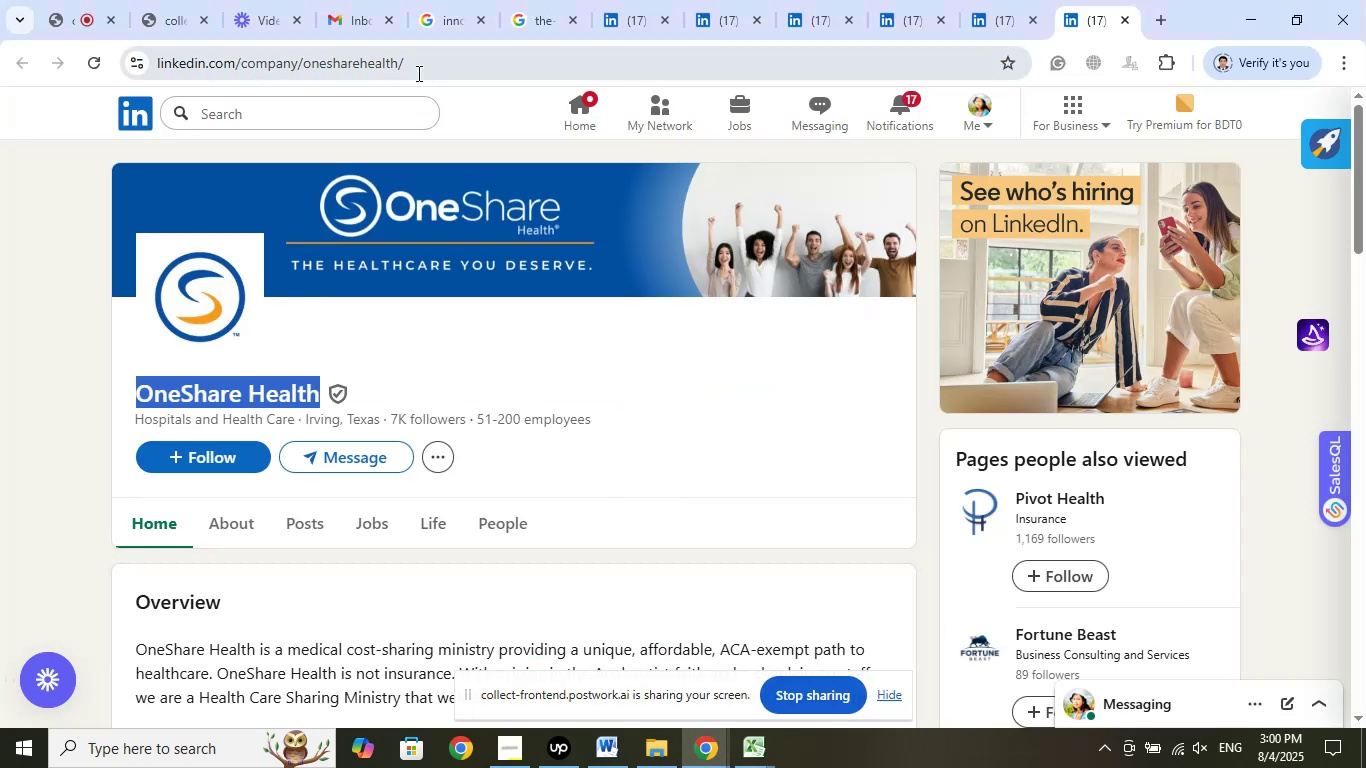 
left_click([415, 64])
 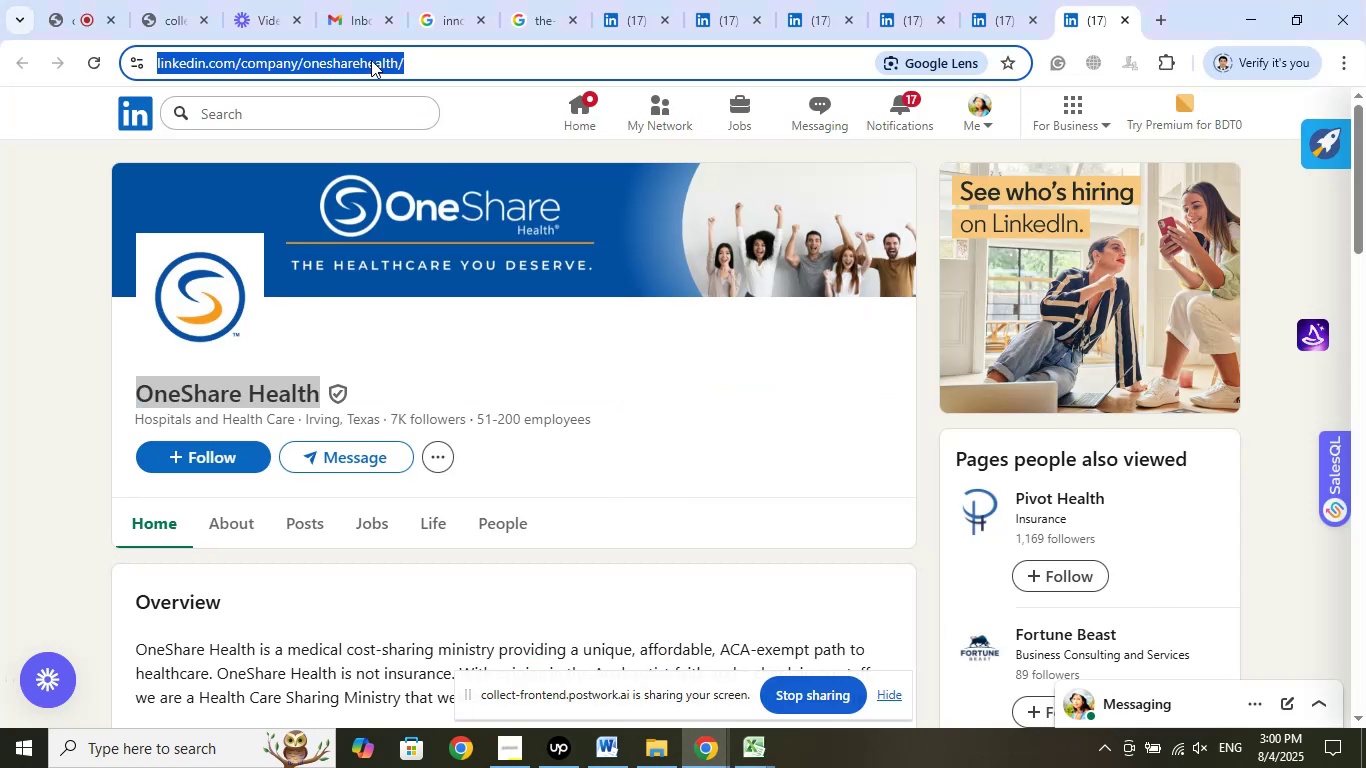 
right_click([371, 60])
 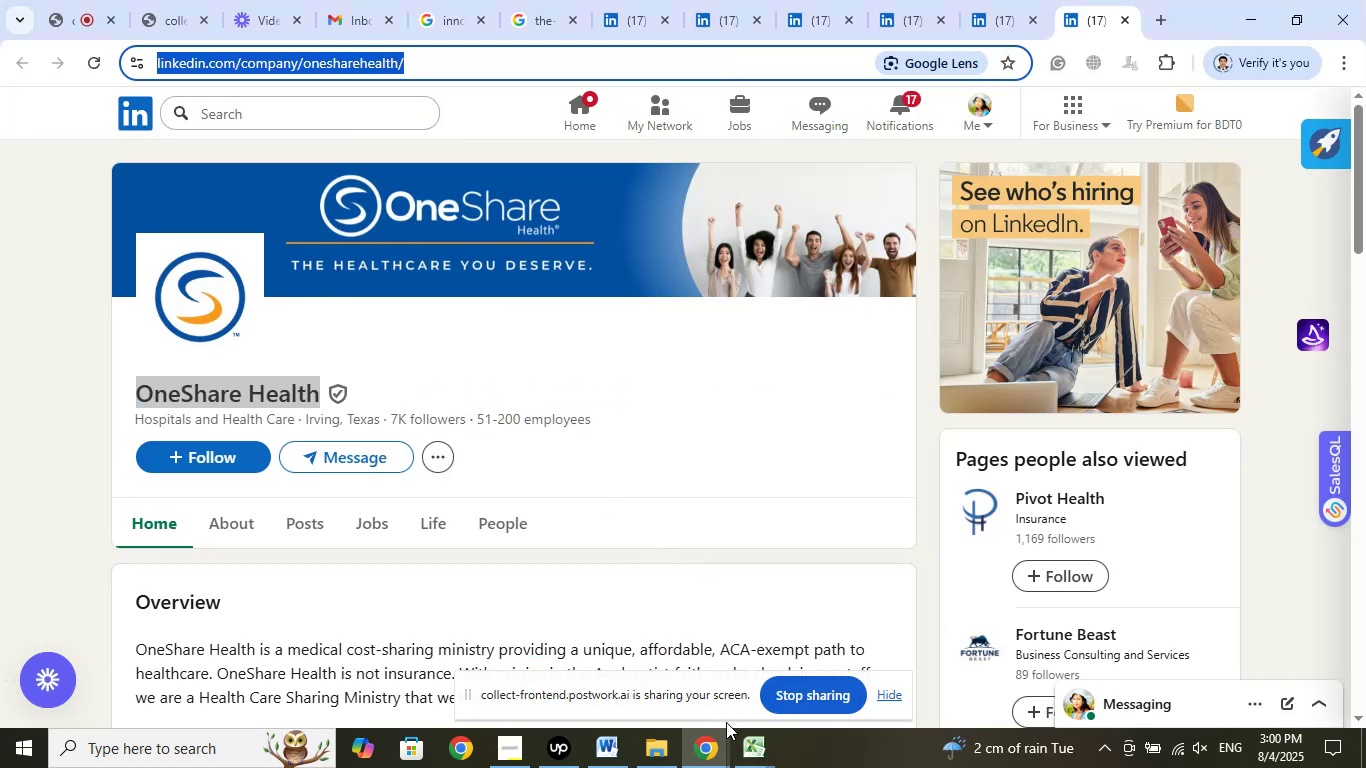 
double_click([683, 651])
 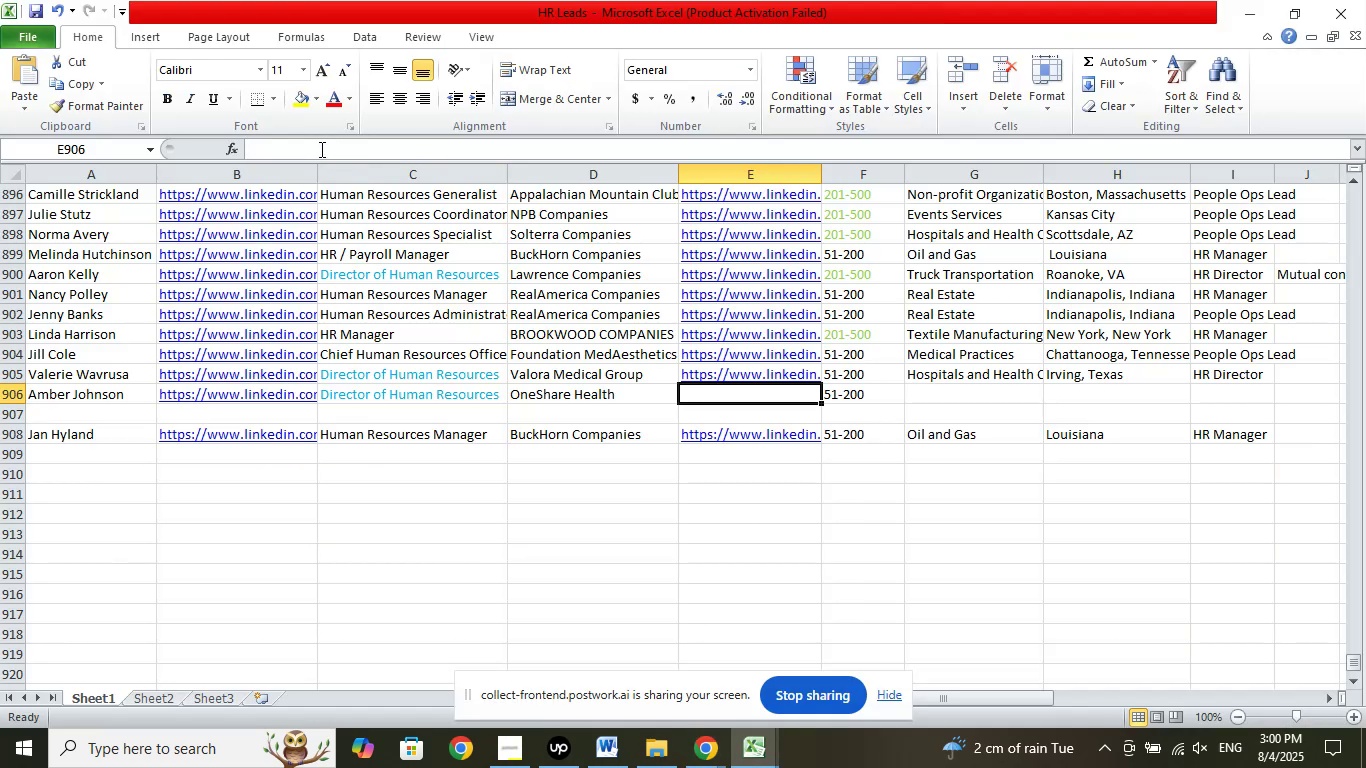 
left_click([318, 149])
 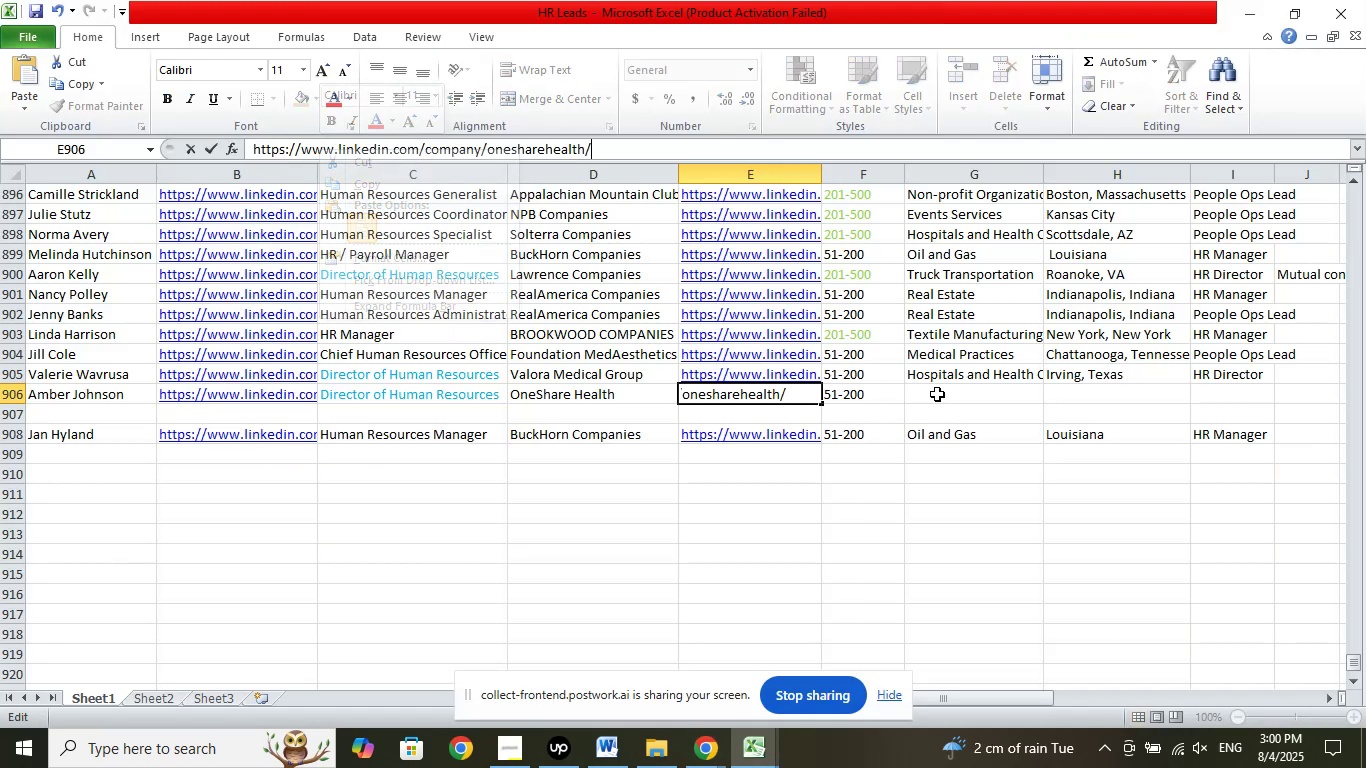 
left_click([945, 393])
 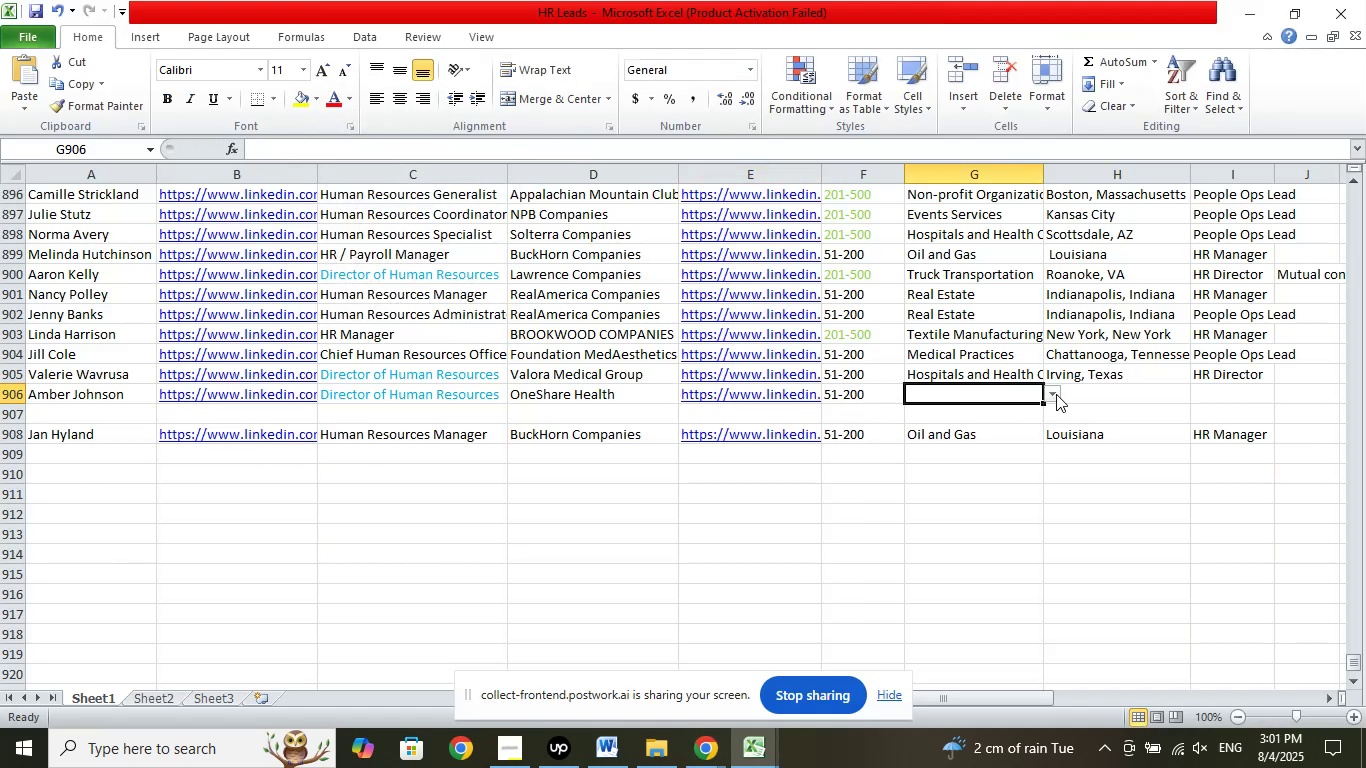 
left_click([1057, 393])
 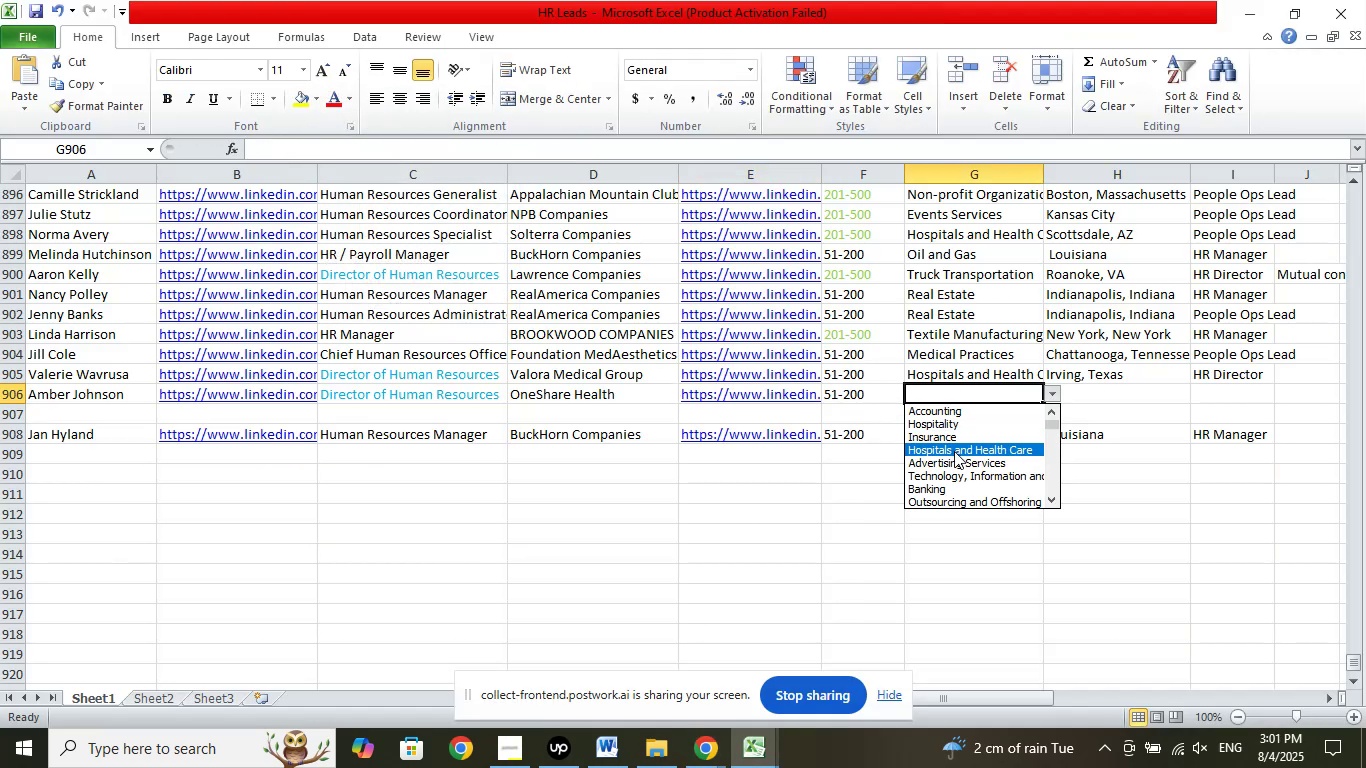 
left_click([954, 451])
 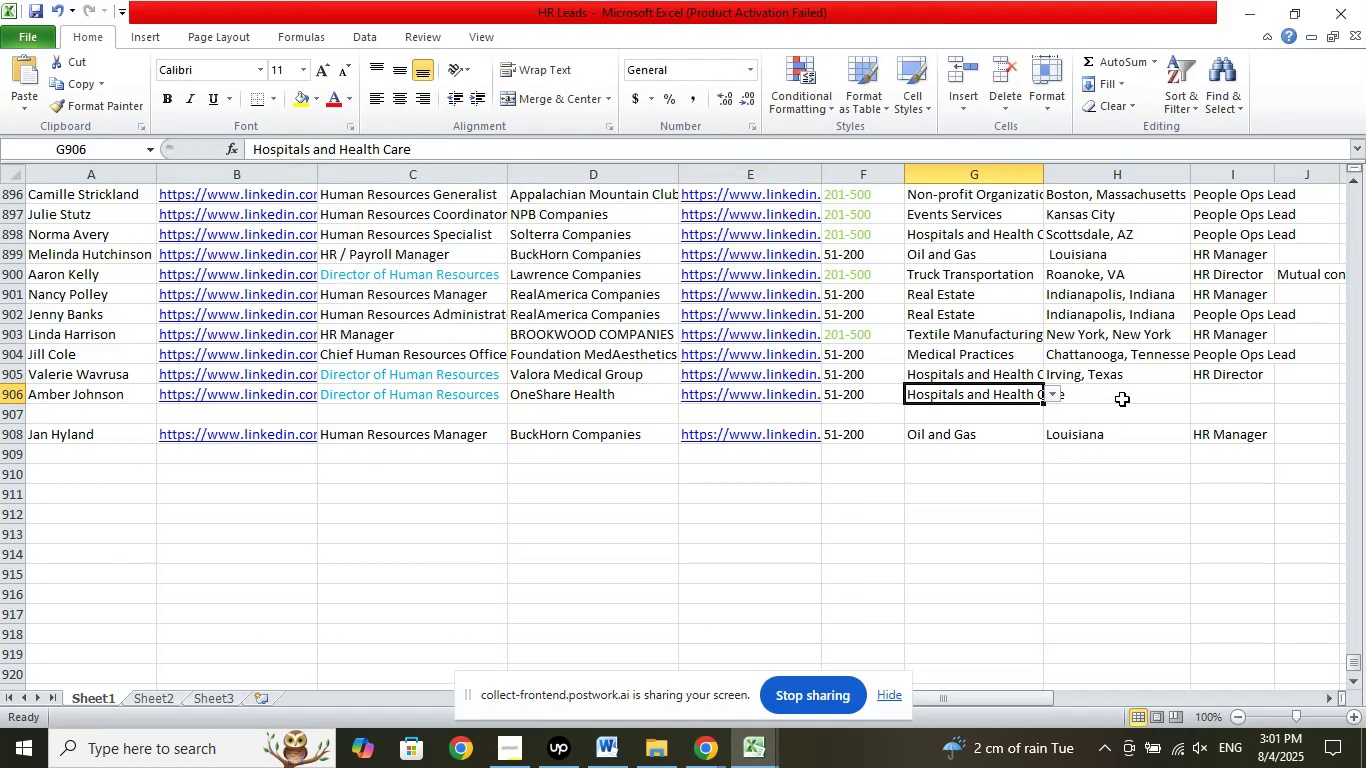 
left_click([1122, 399])
 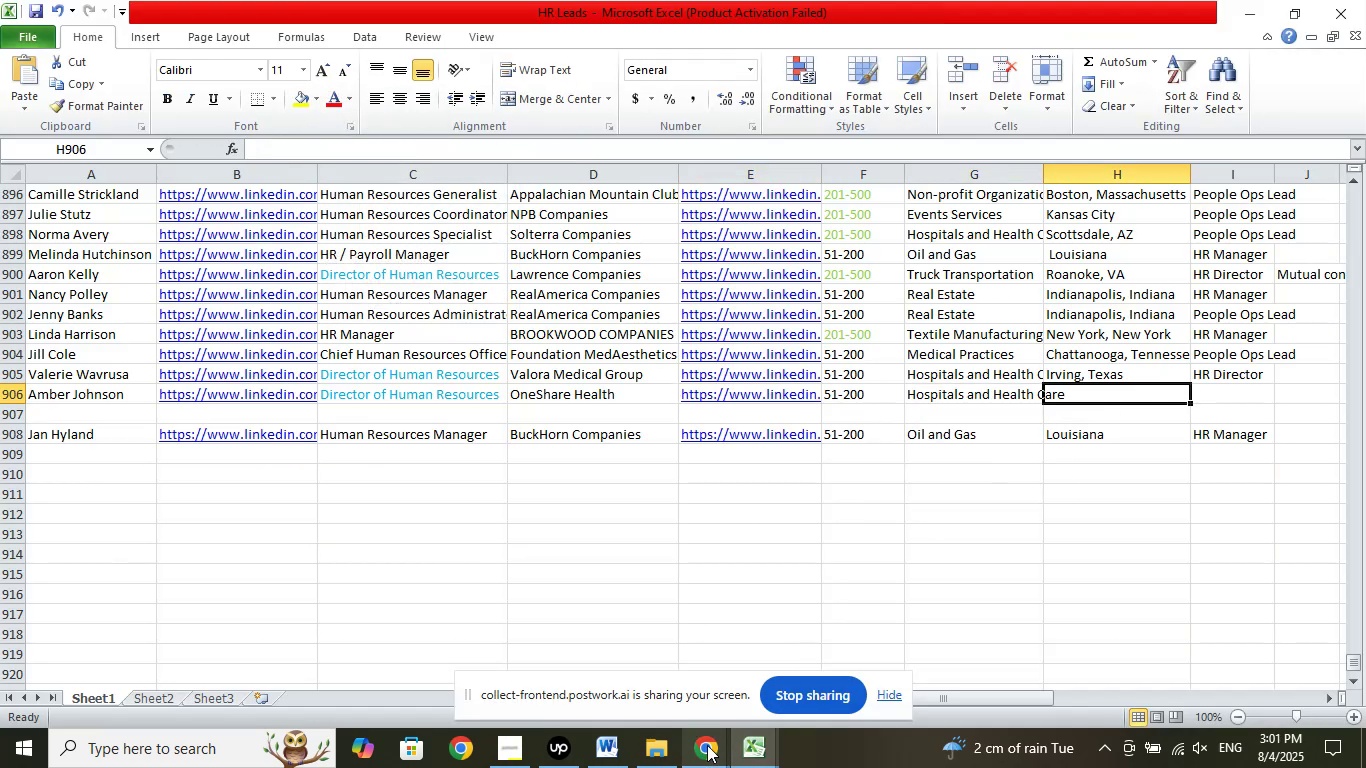 
left_click([707, 745])
 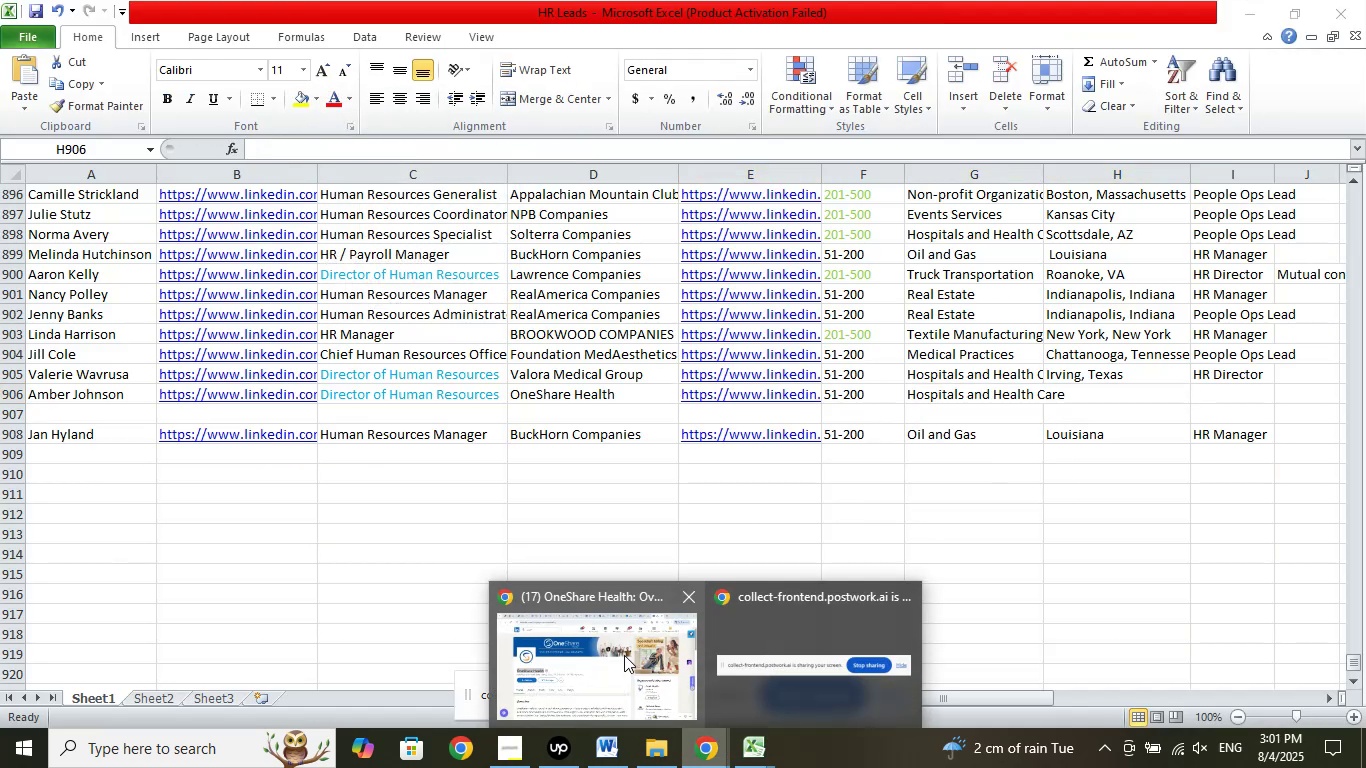 
left_click([624, 655])
 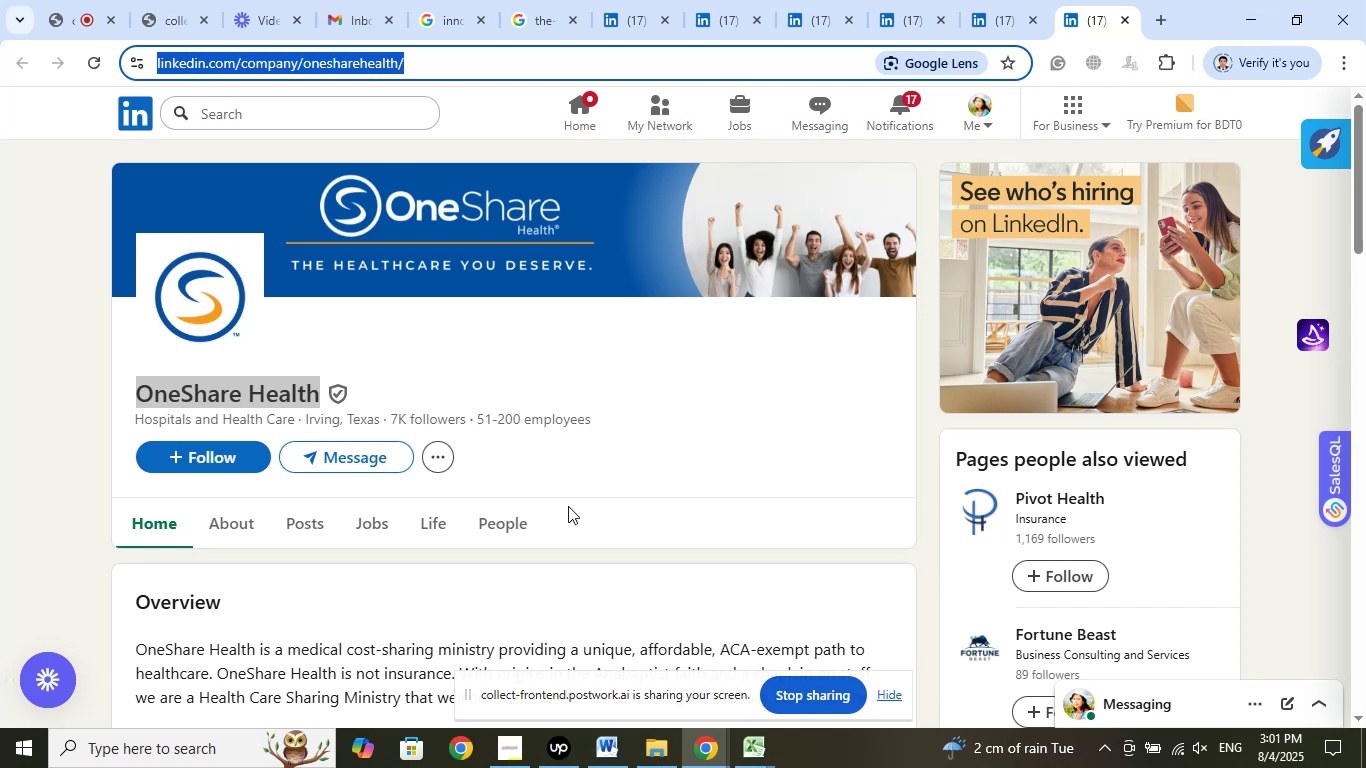 
left_click([761, 739])
 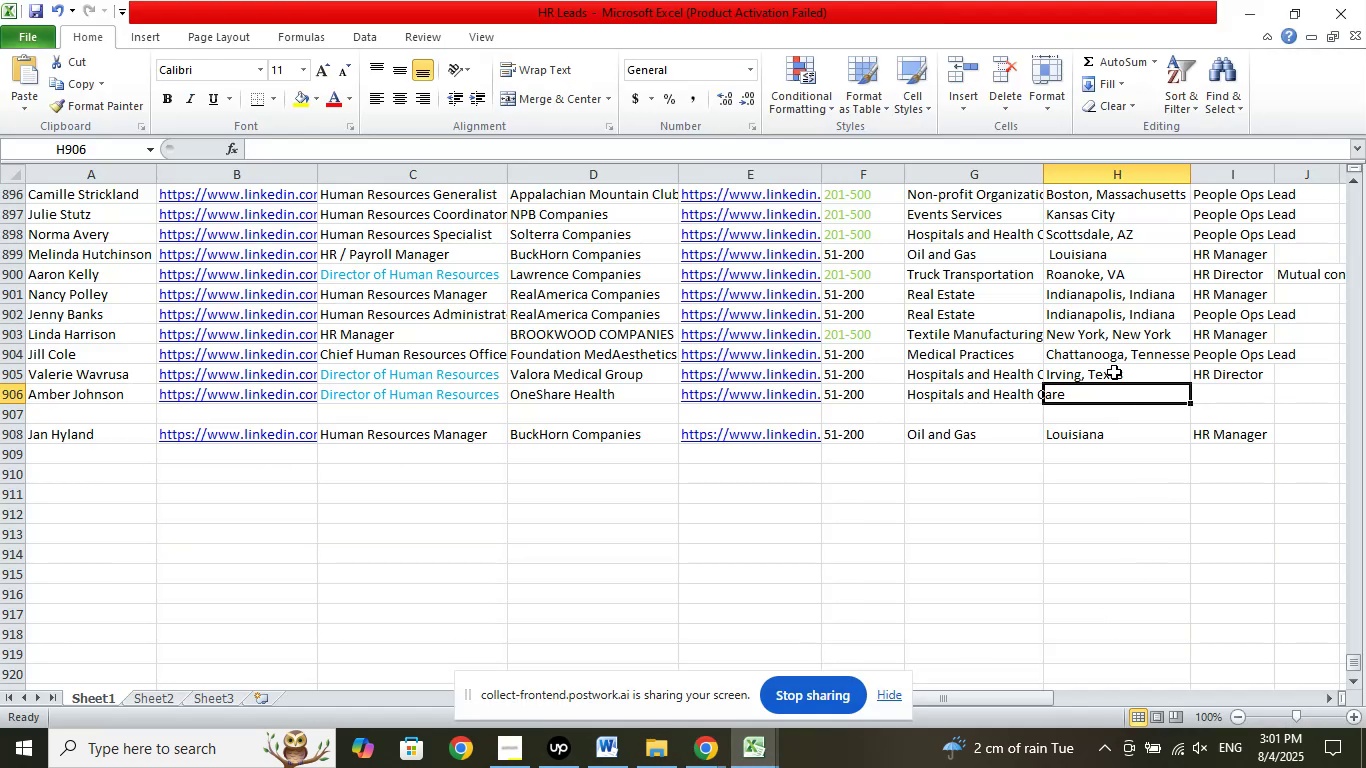 
left_click_drag(start_coordinate=[357, 140], to_coordinate=[176, 147])
 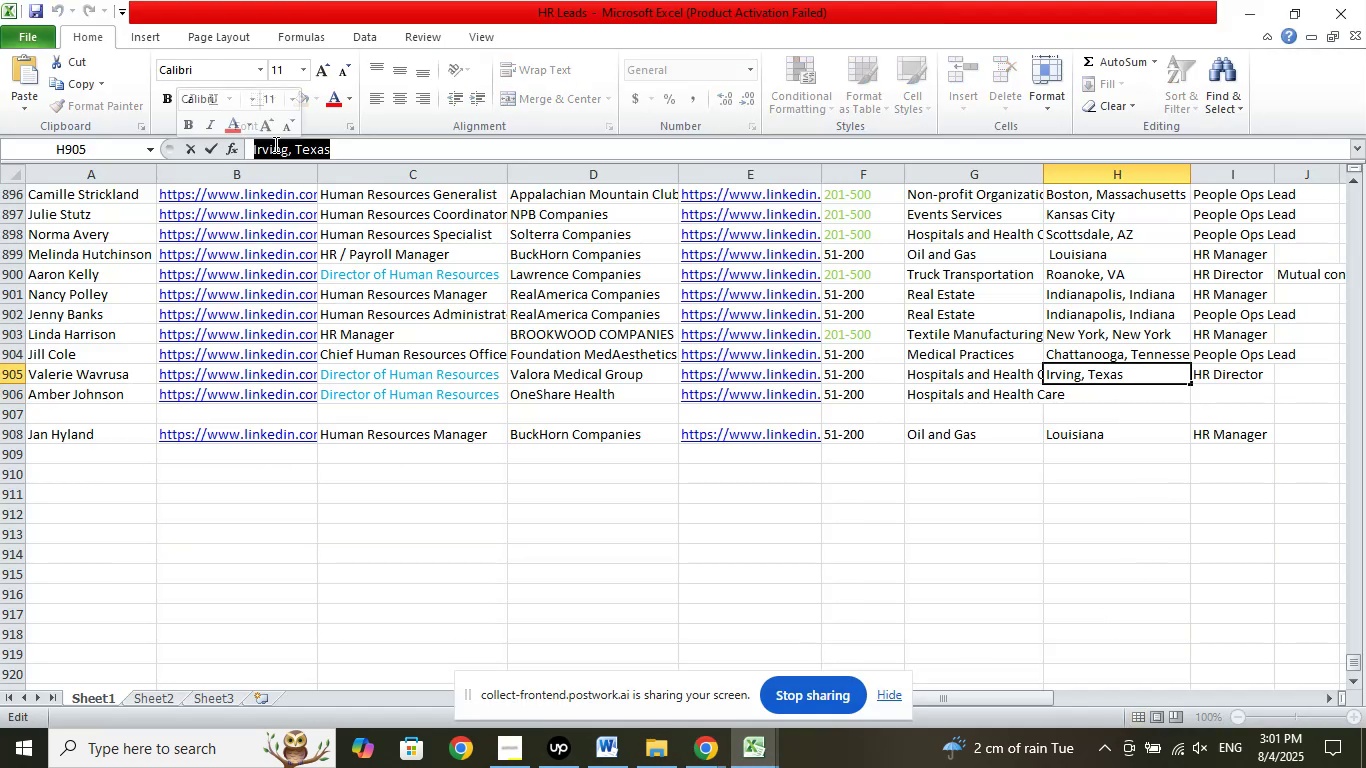 
right_click([274, 144])
 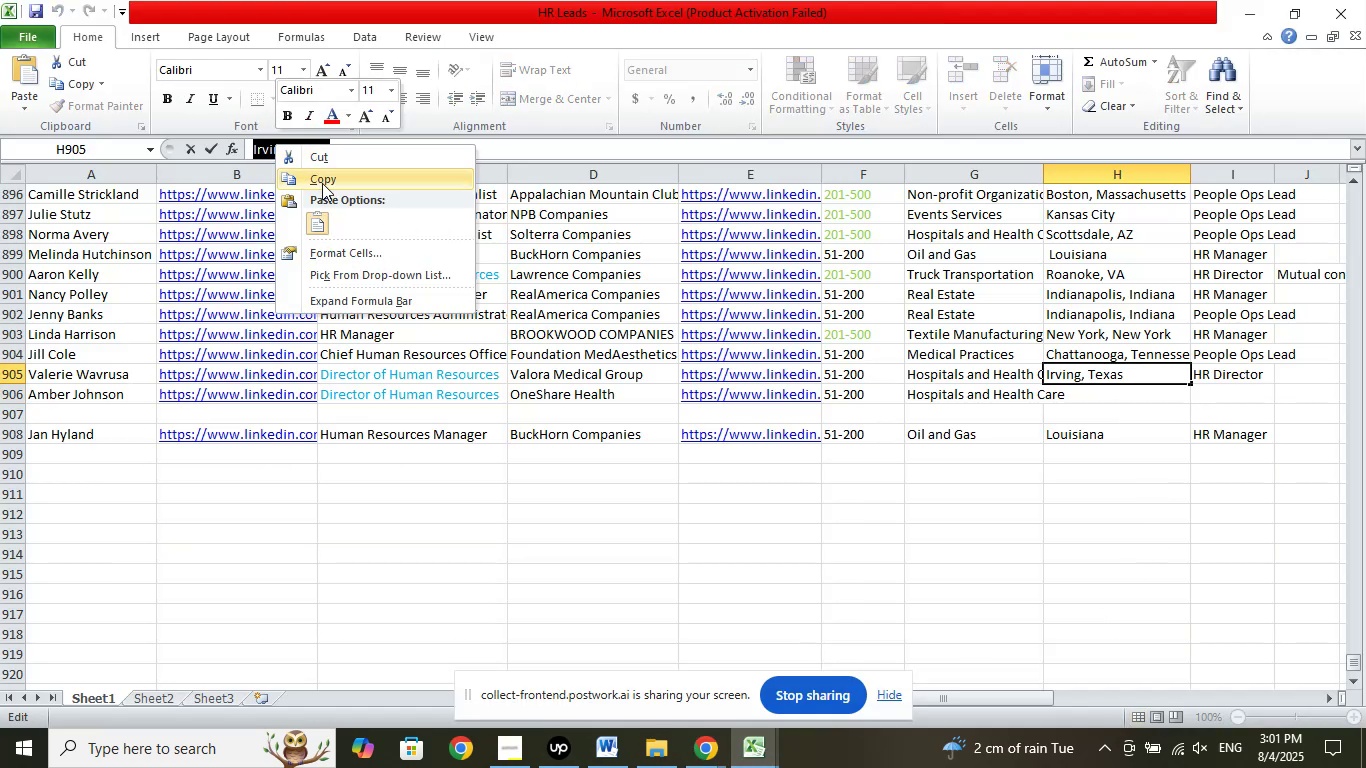 
left_click([322, 183])
 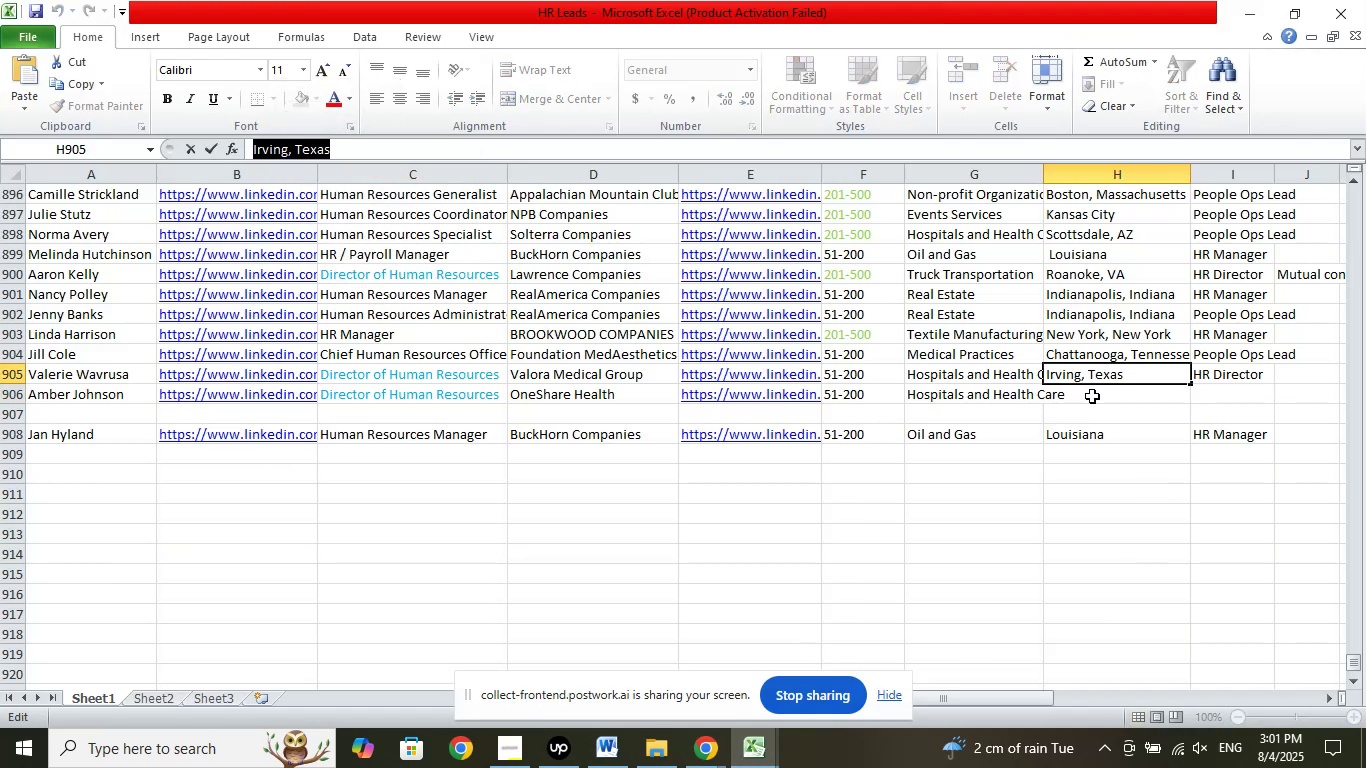 
left_click([1109, 396])
 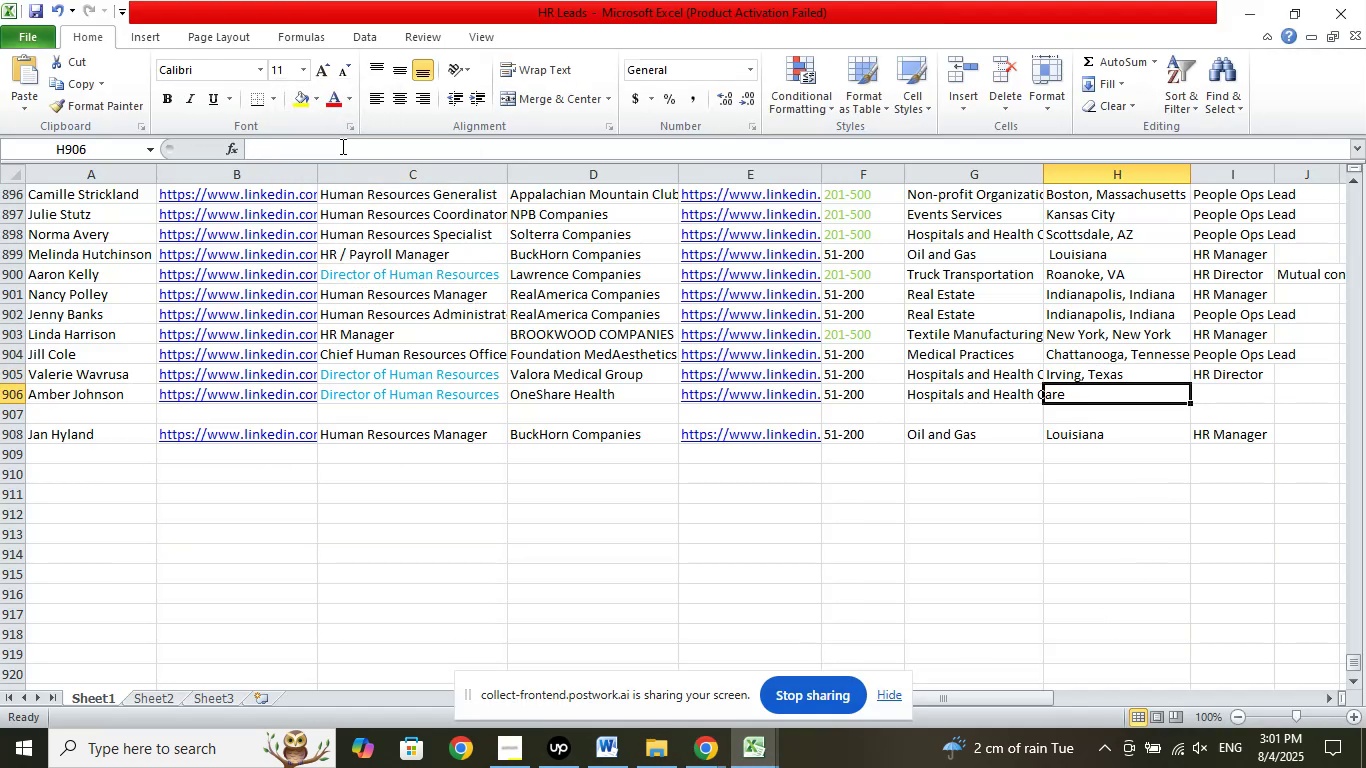 
left_click([337, 146])
 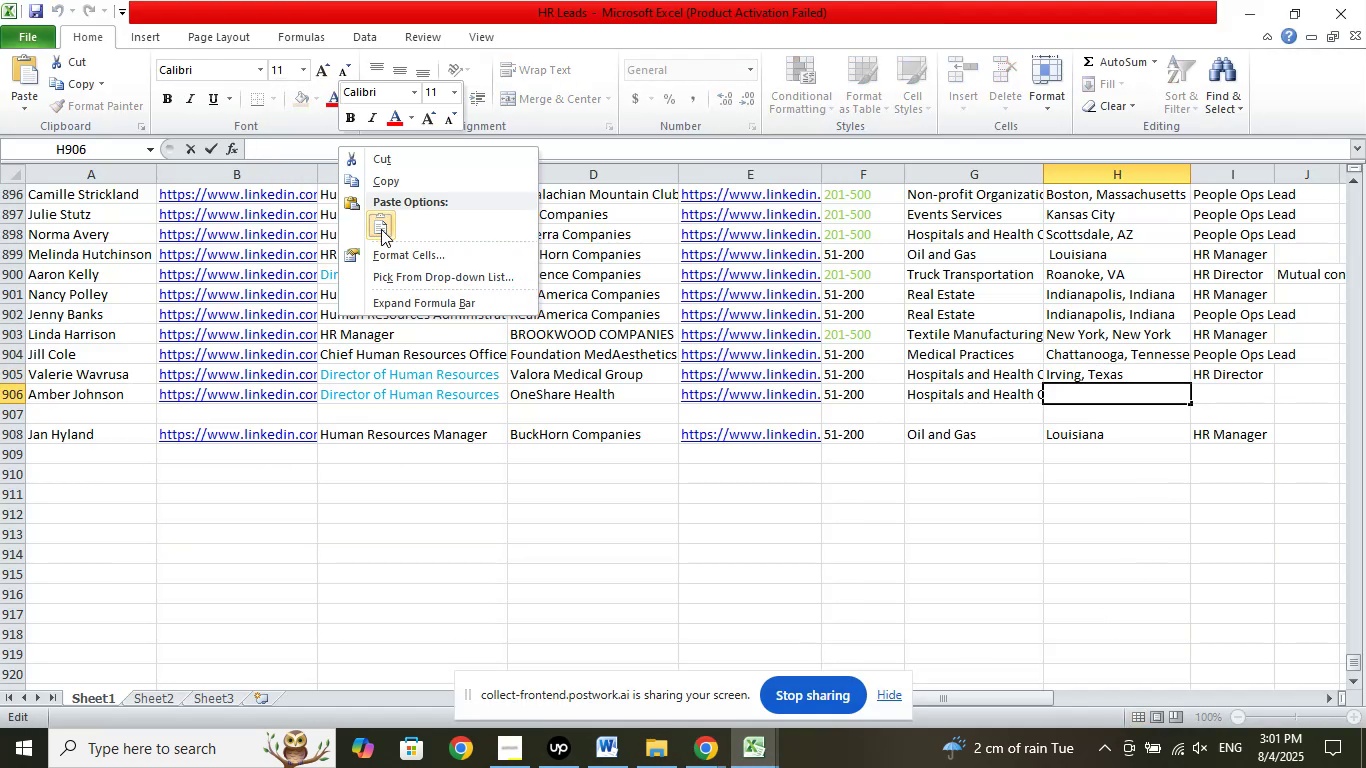 
left_click([382, 228])
 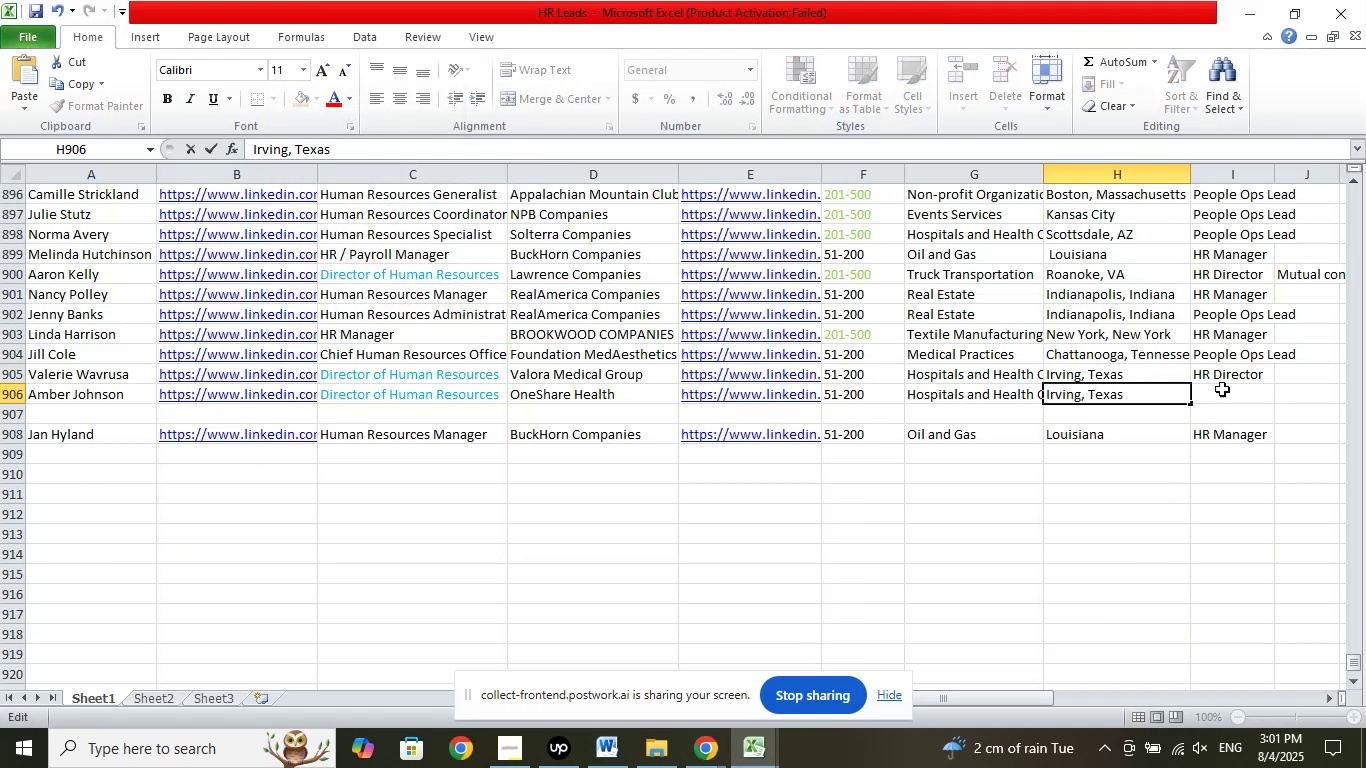 
left_click([1223, 389])
 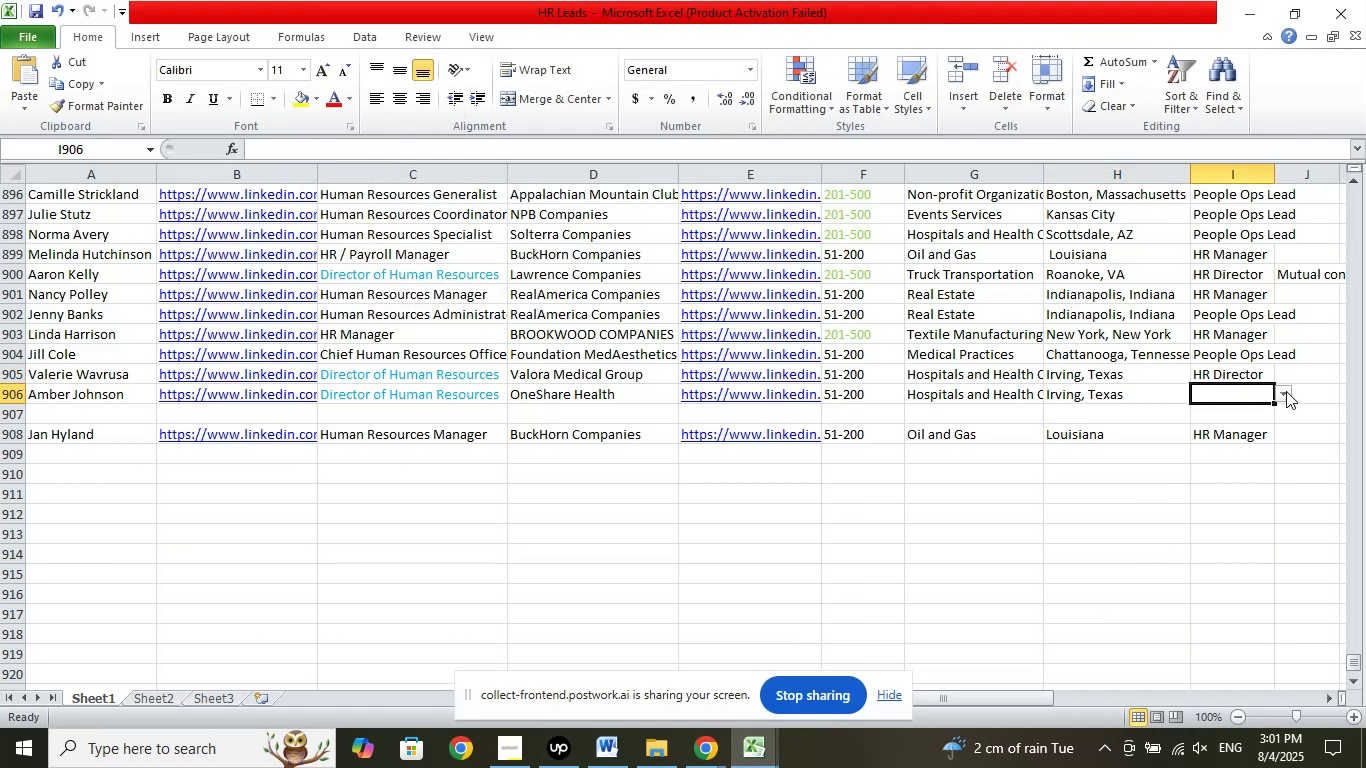 
left_click([1286, 391])
 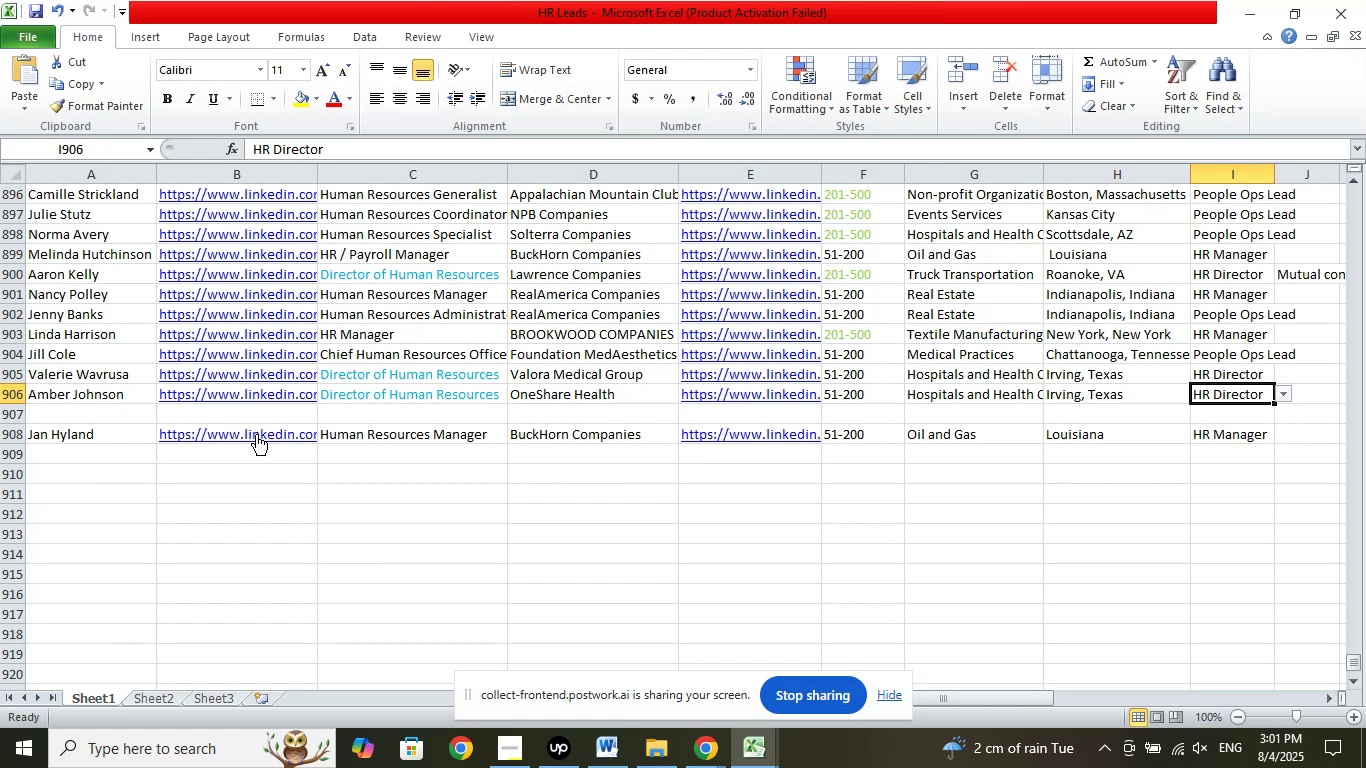 
left_click([123, 406])
 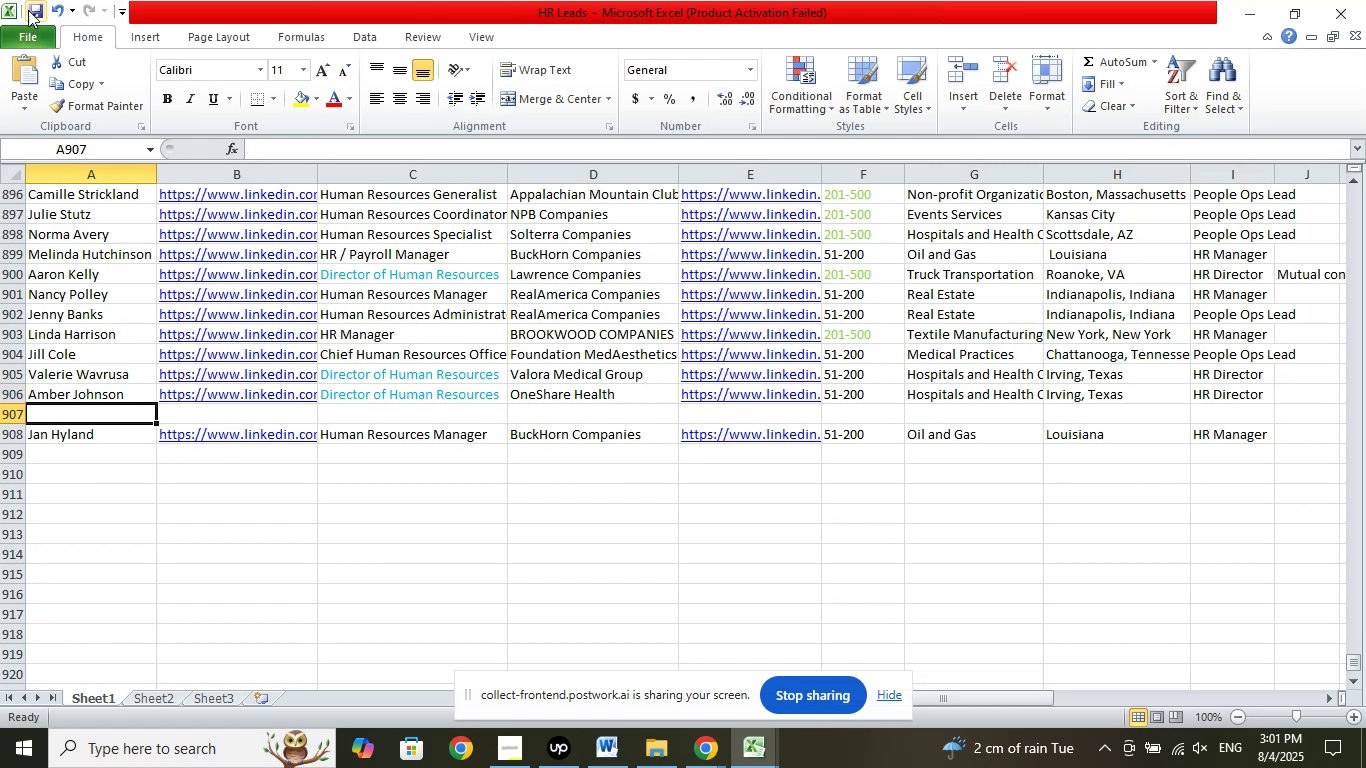 
left_click([29, 7])
 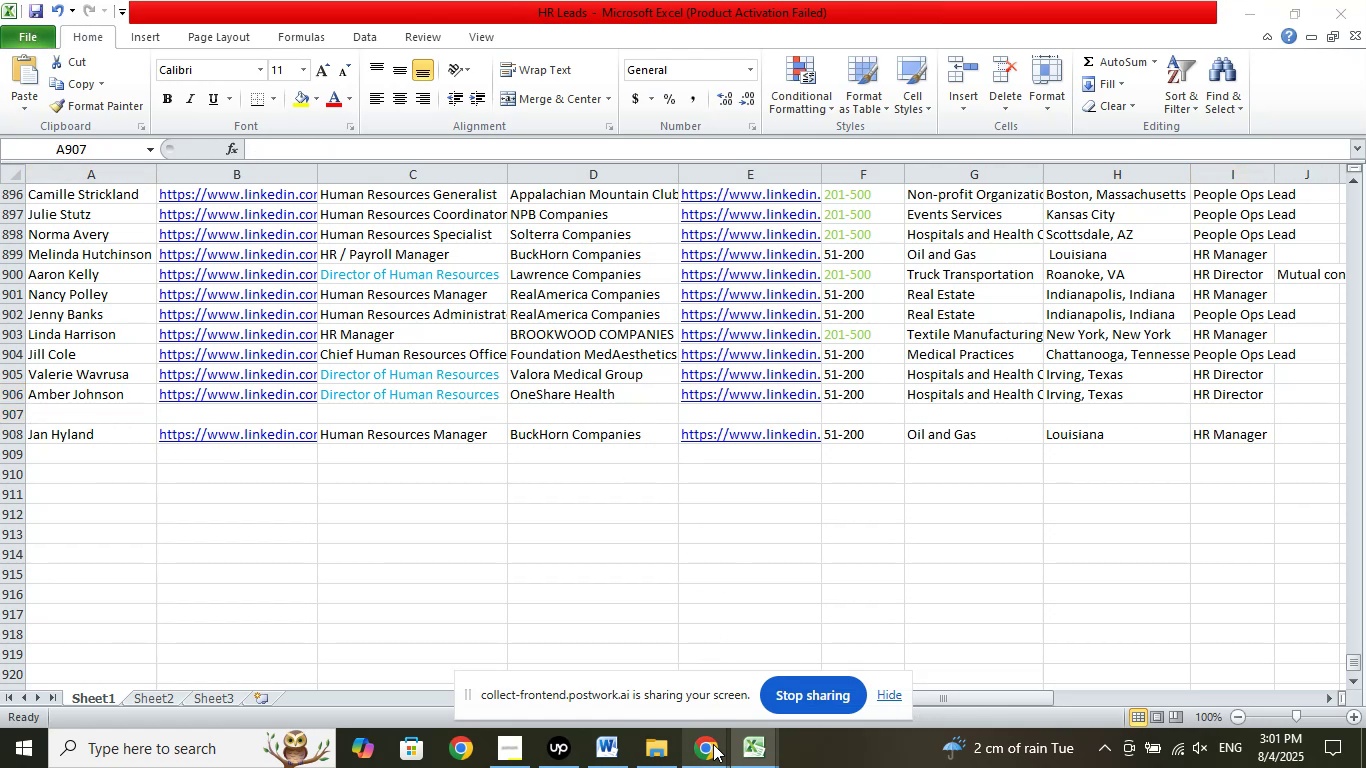 
double_click([632, 647])
 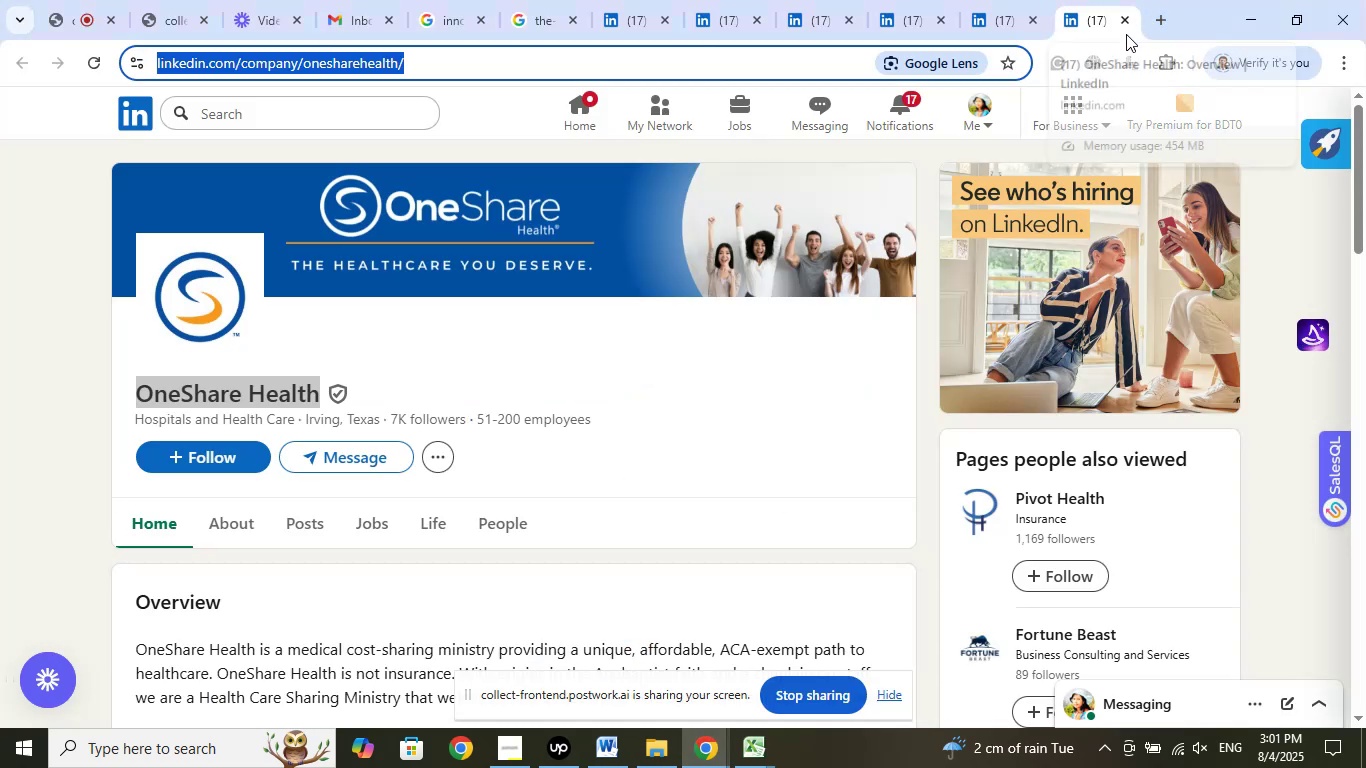 
left_click([1126, 20])
 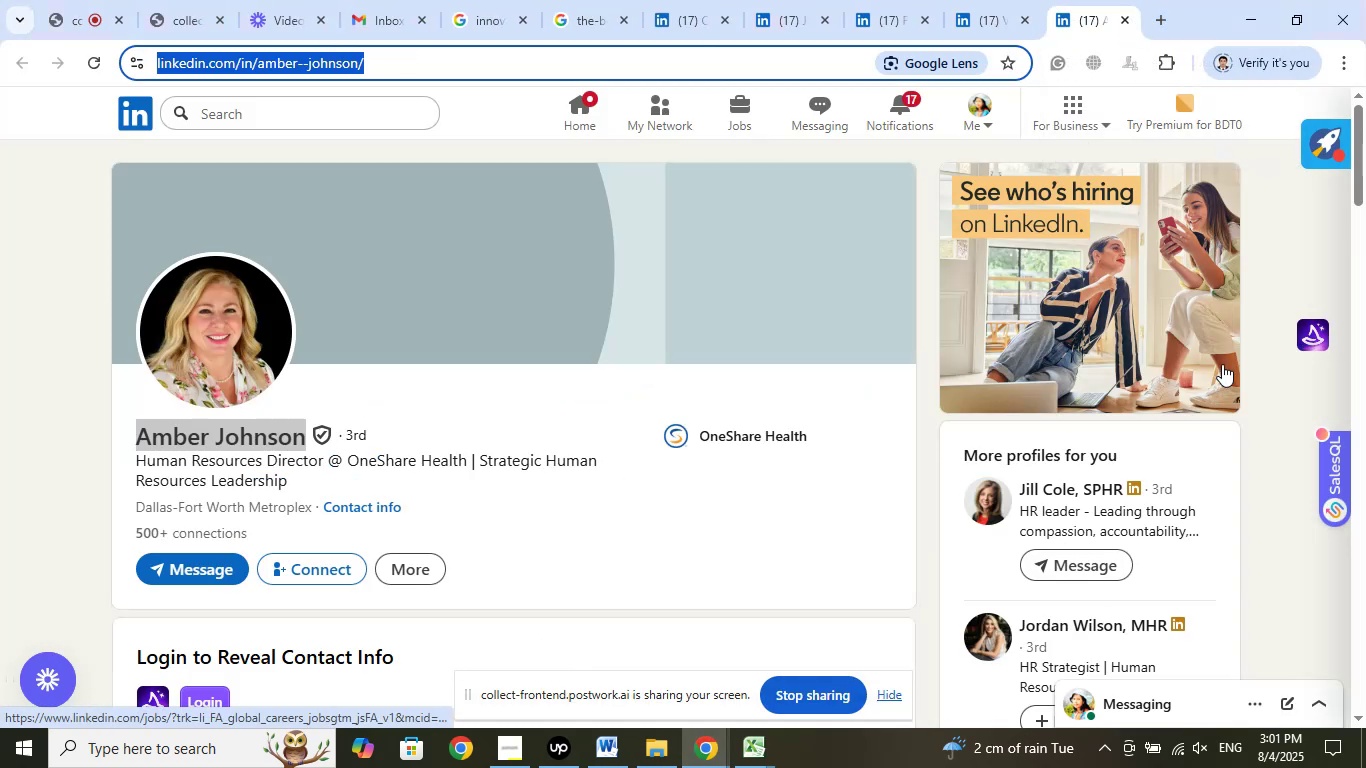 
scroll: coordinate [1226, 352], scroll_direction: down, amount: 6.0
 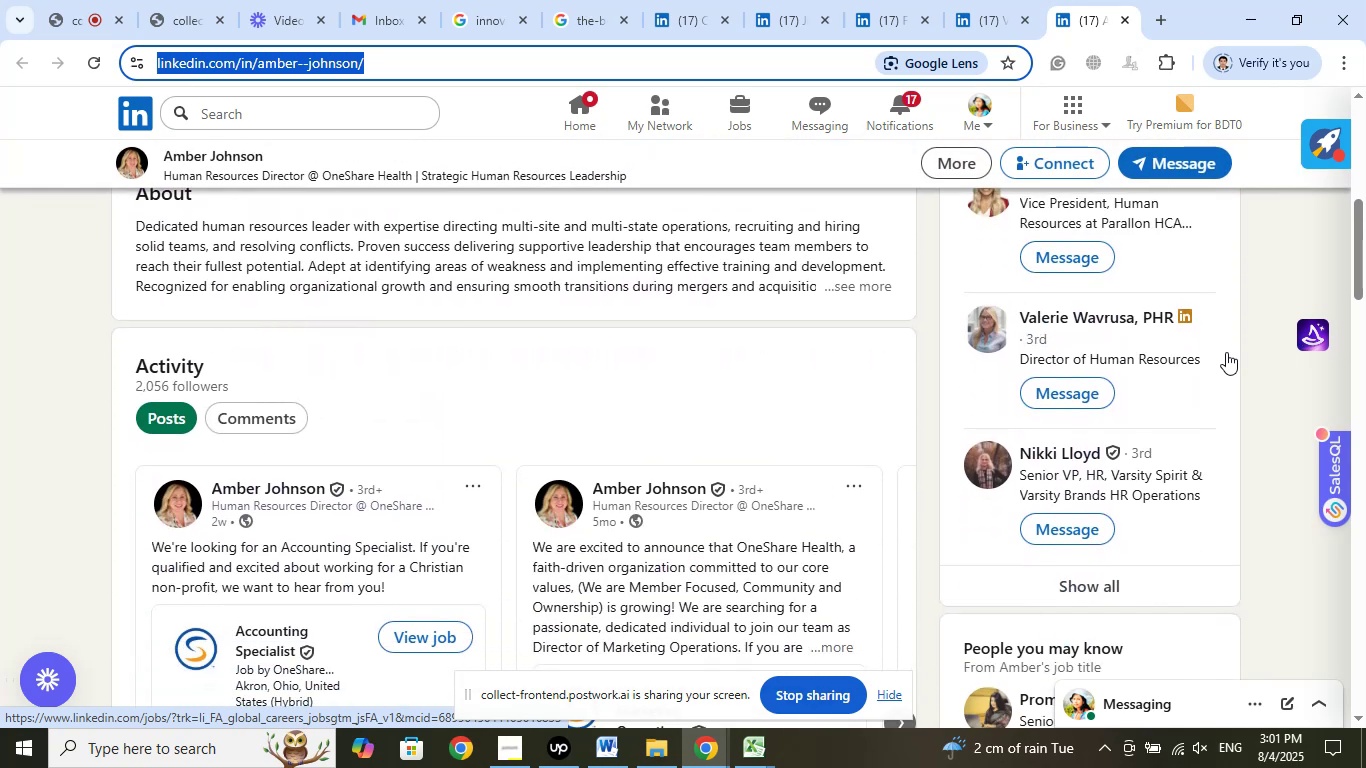 
scroll: coordinate [1225, 352], scroll_direction: down, amount: 1.0
 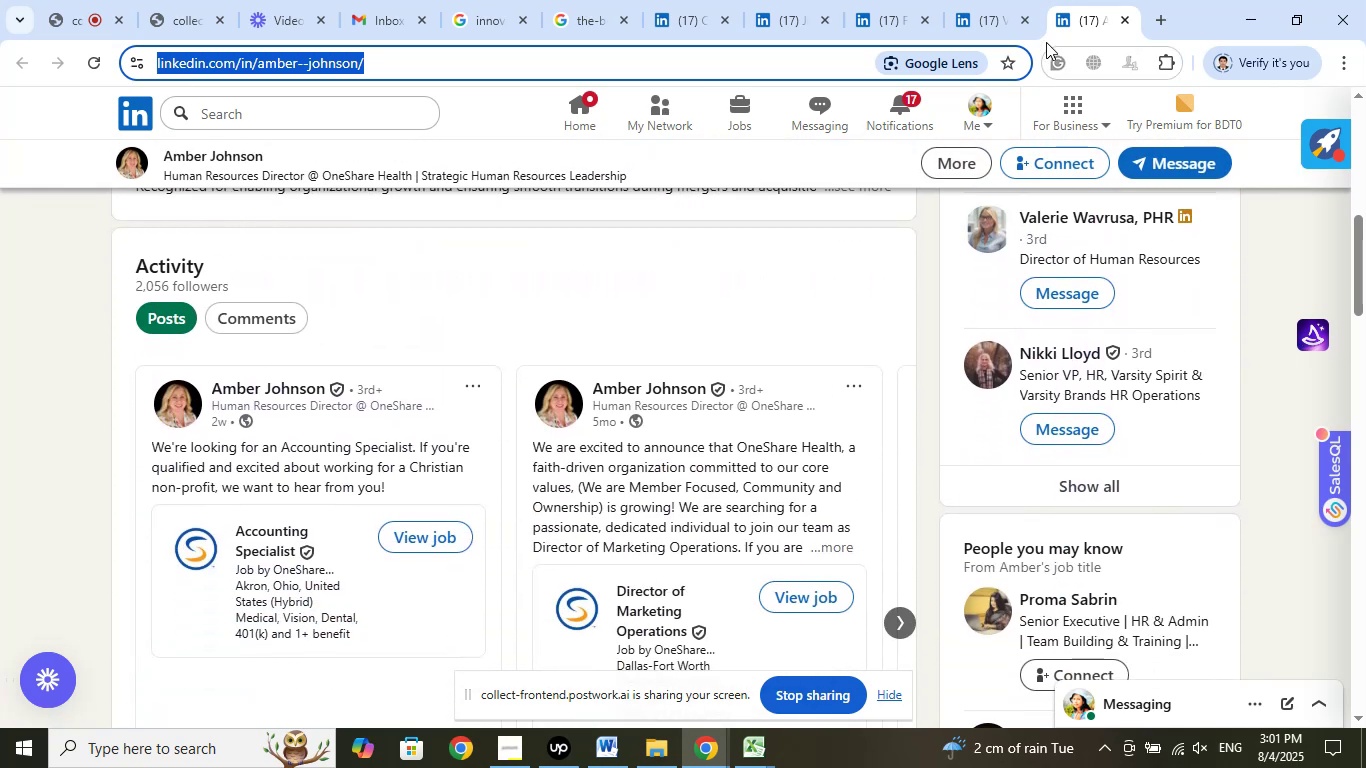 
left_click([987, 0])
 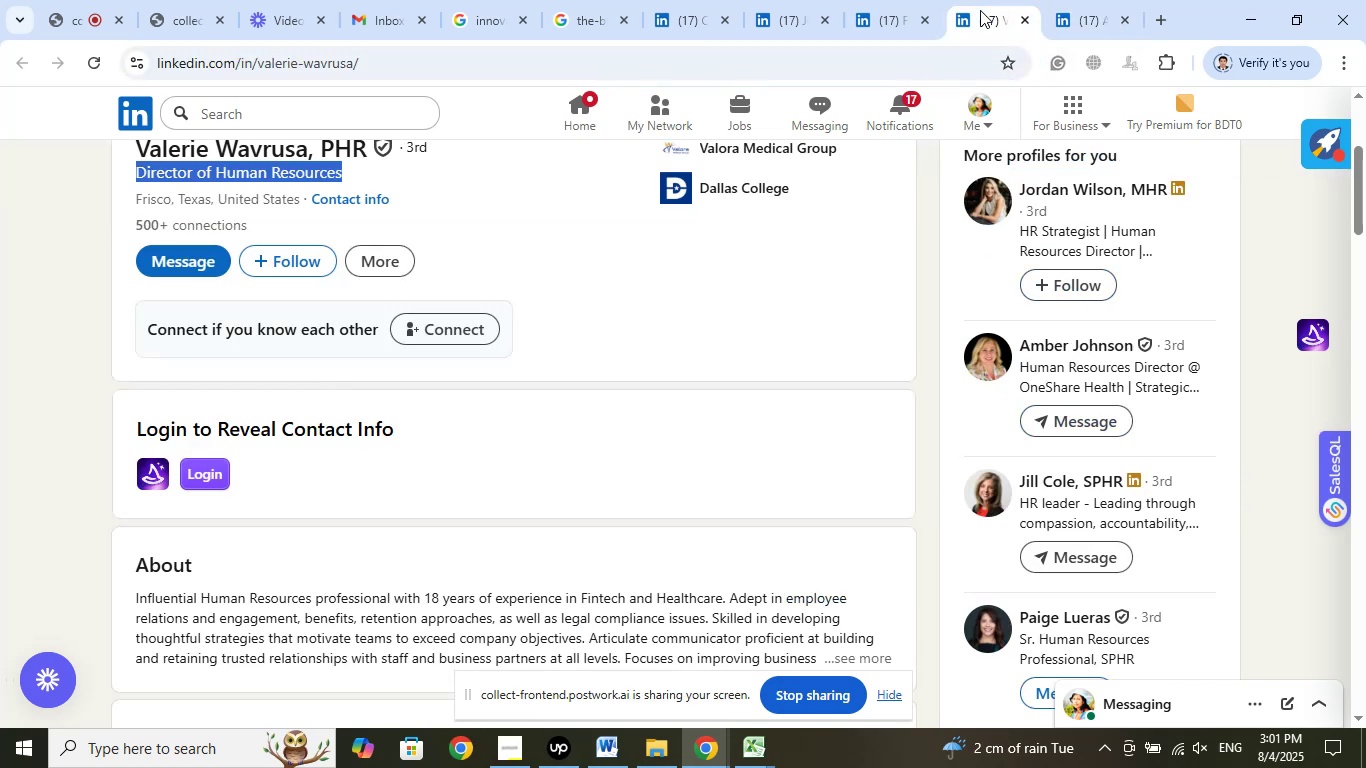 
left_click_drag(start_coordinate=[980, 10], to_coordinate=[1073, 9])
 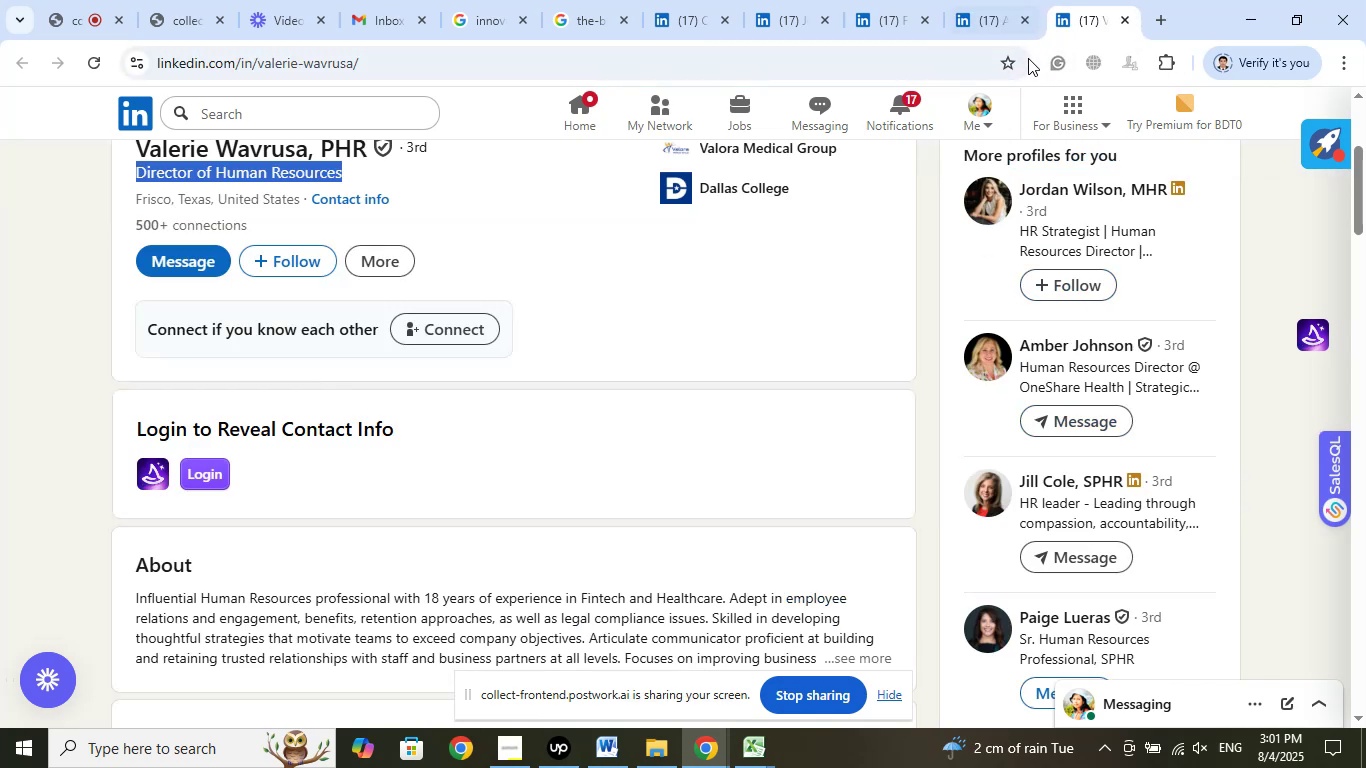 
mouse_move([1014, 30])
 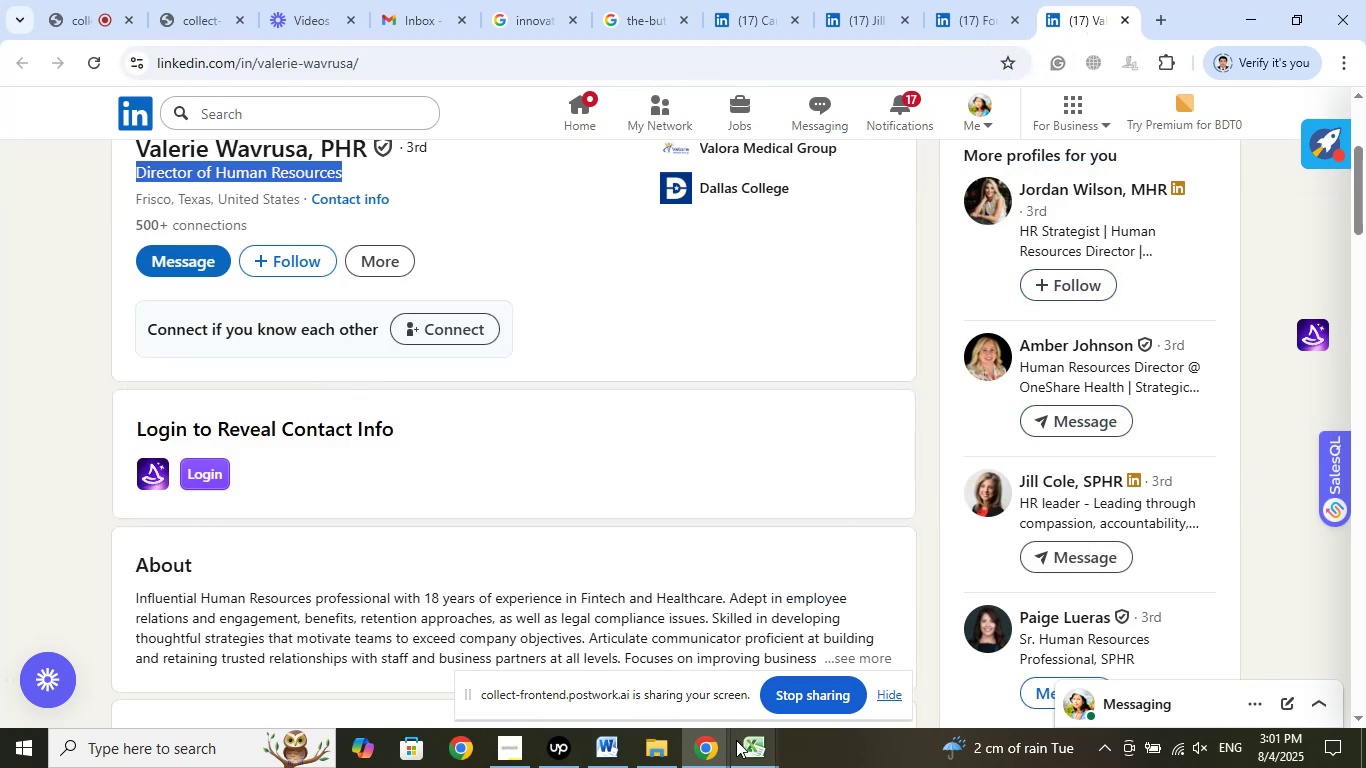 
left_click([758, 741])
 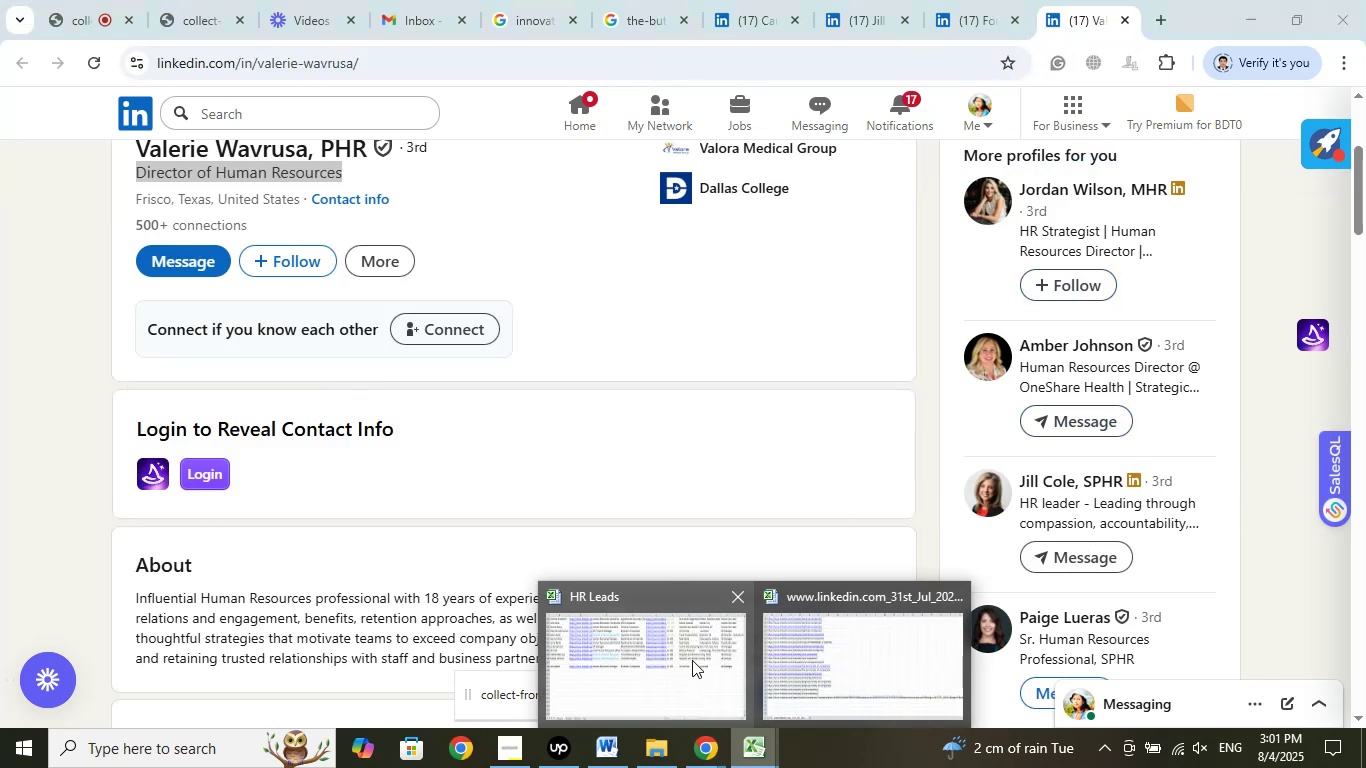 
left_click([692, 660])
 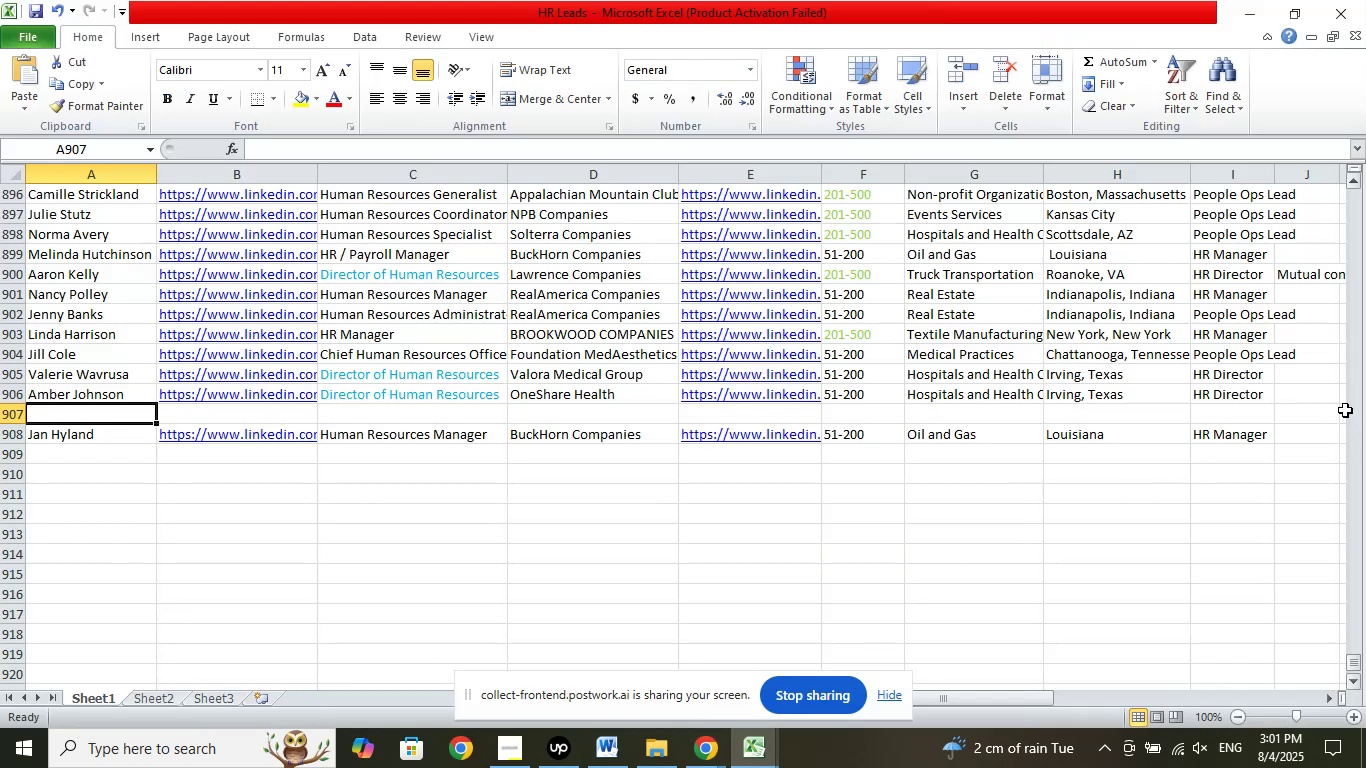 
left_click([1295, 397])
 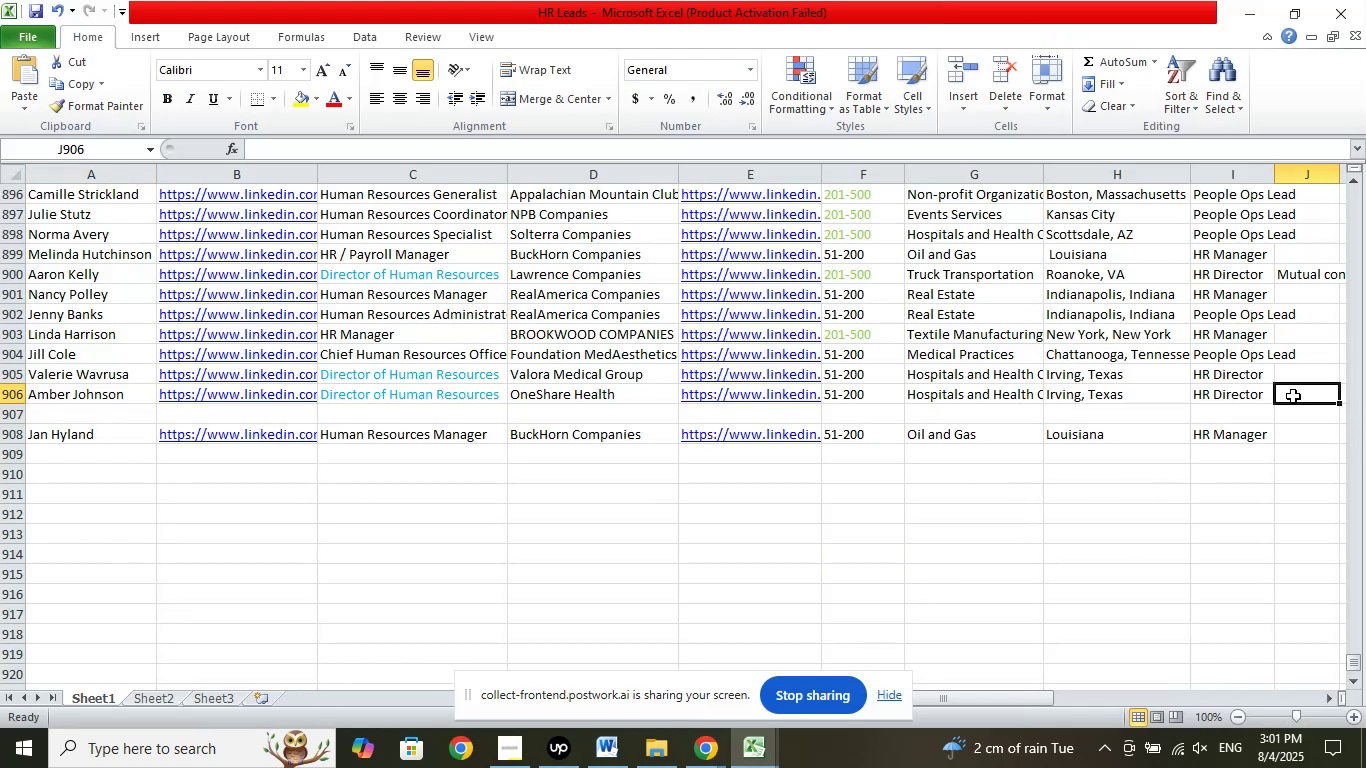 
key(NumpadMultiply)
 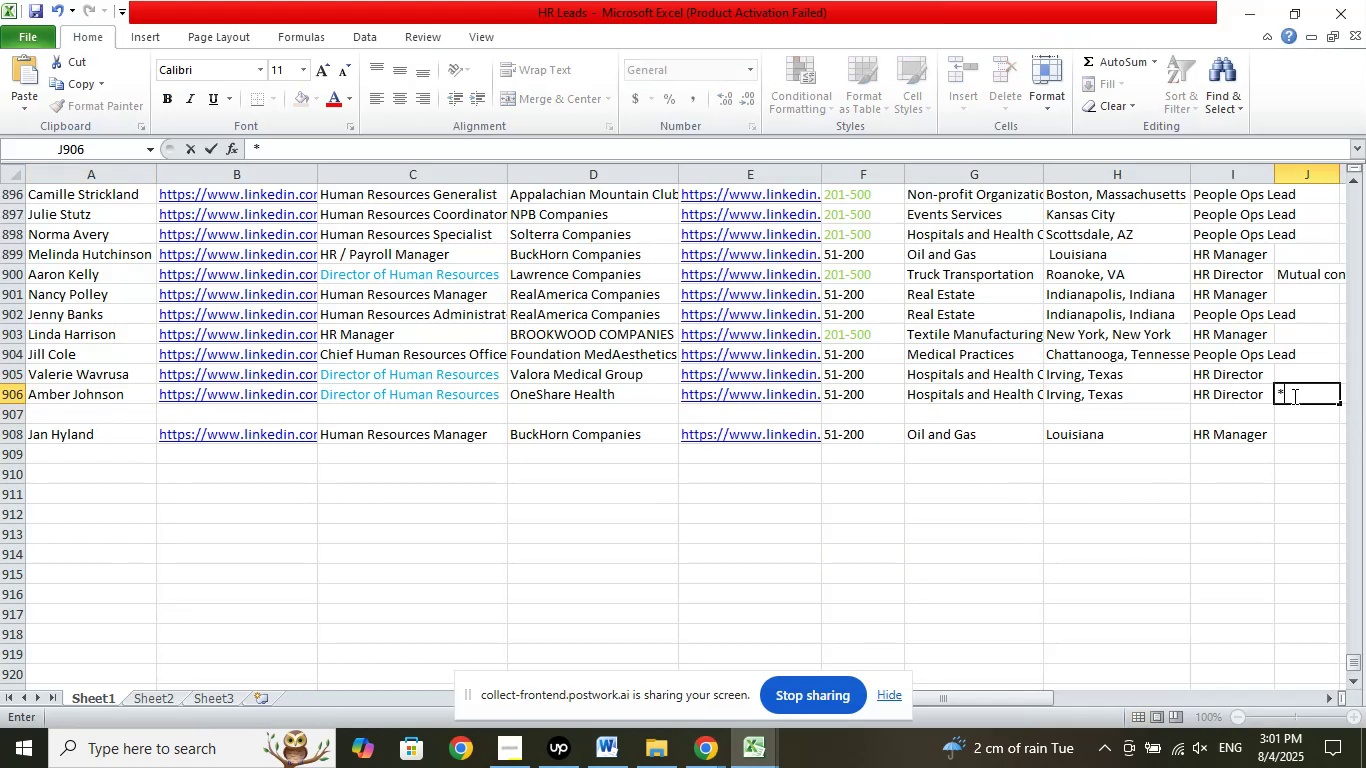 
key(NumpadMultiply)
 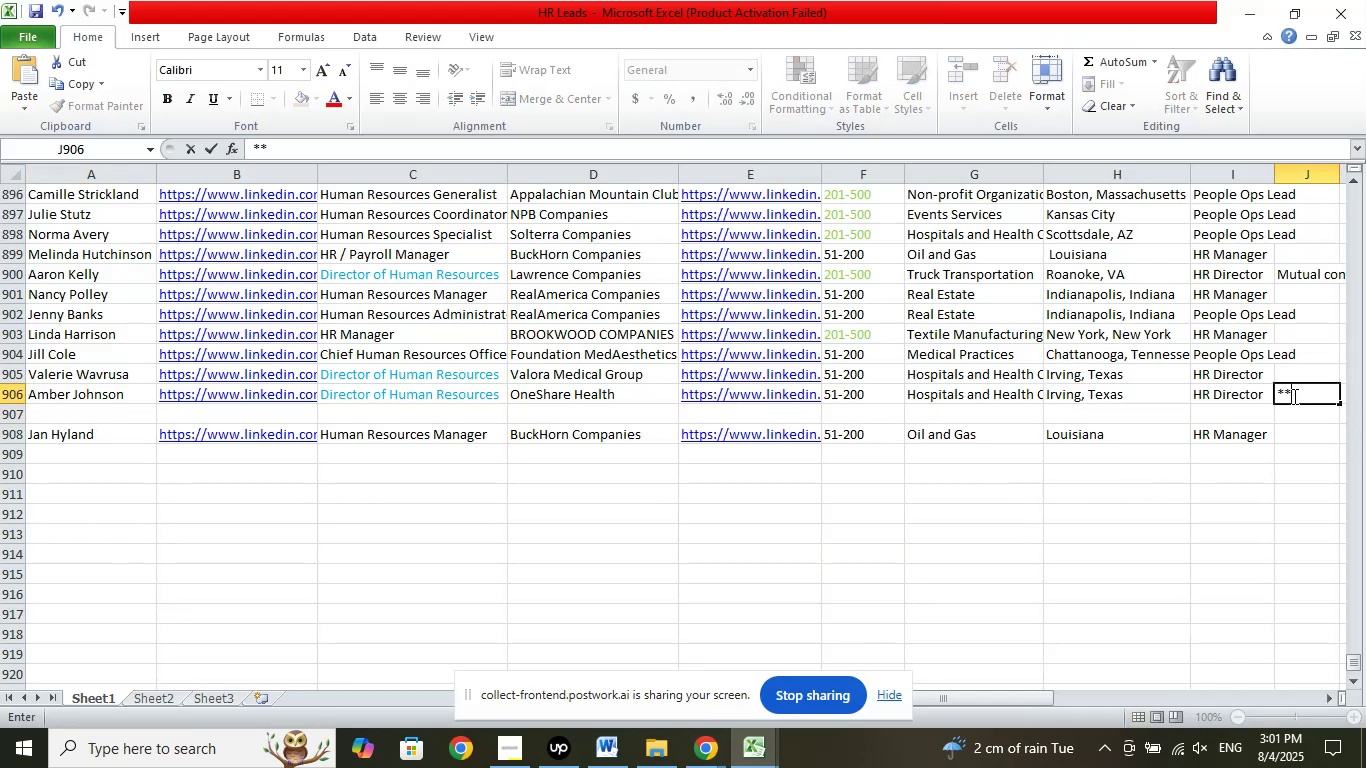 
key(NumpadMultiply)
 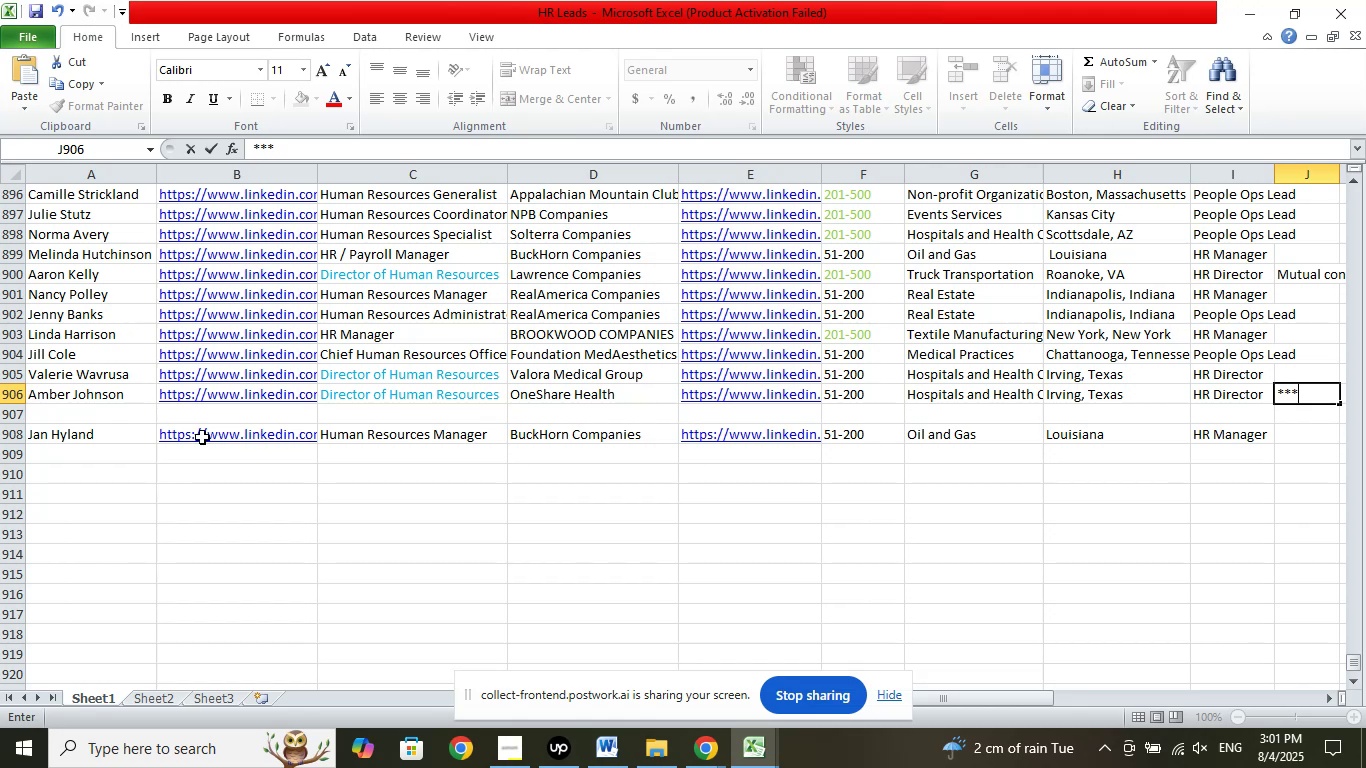 
left_click([115, 413])
 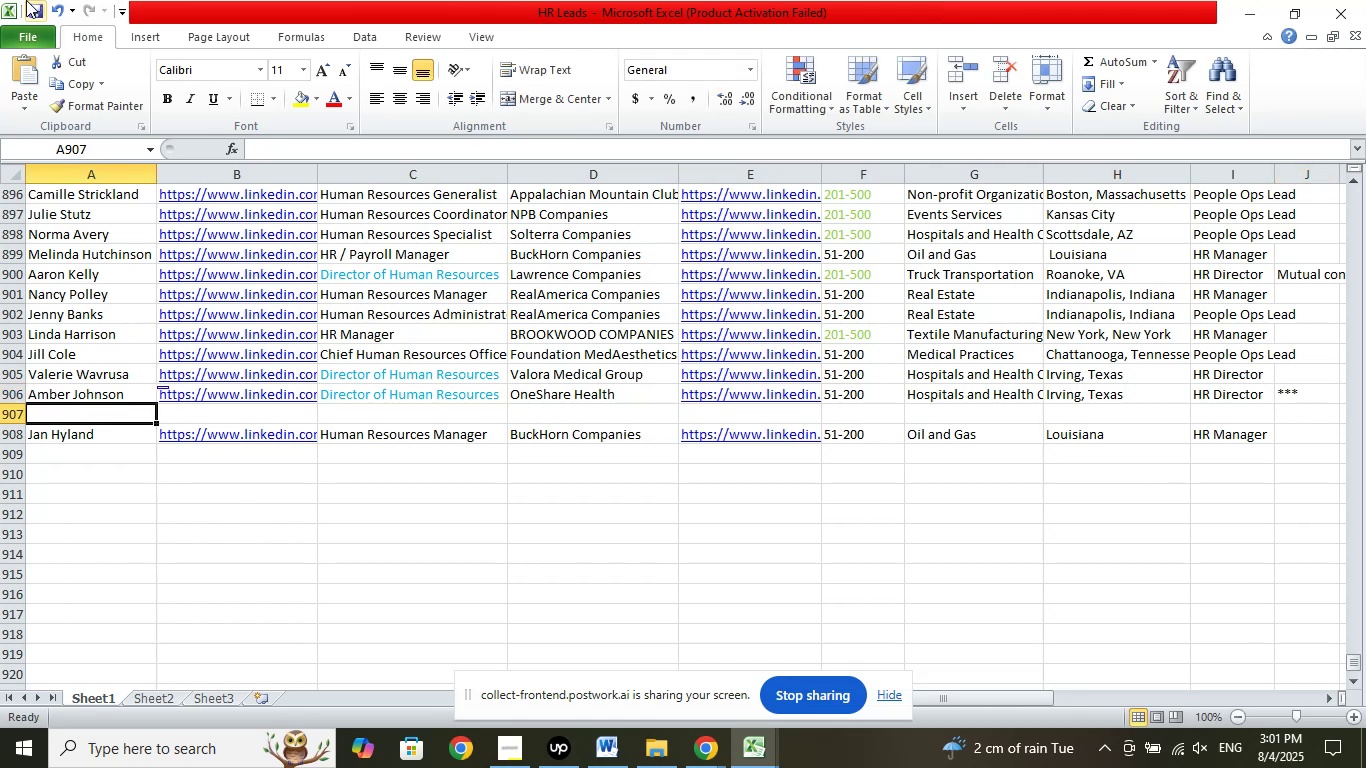 
left_click([36, 10])
 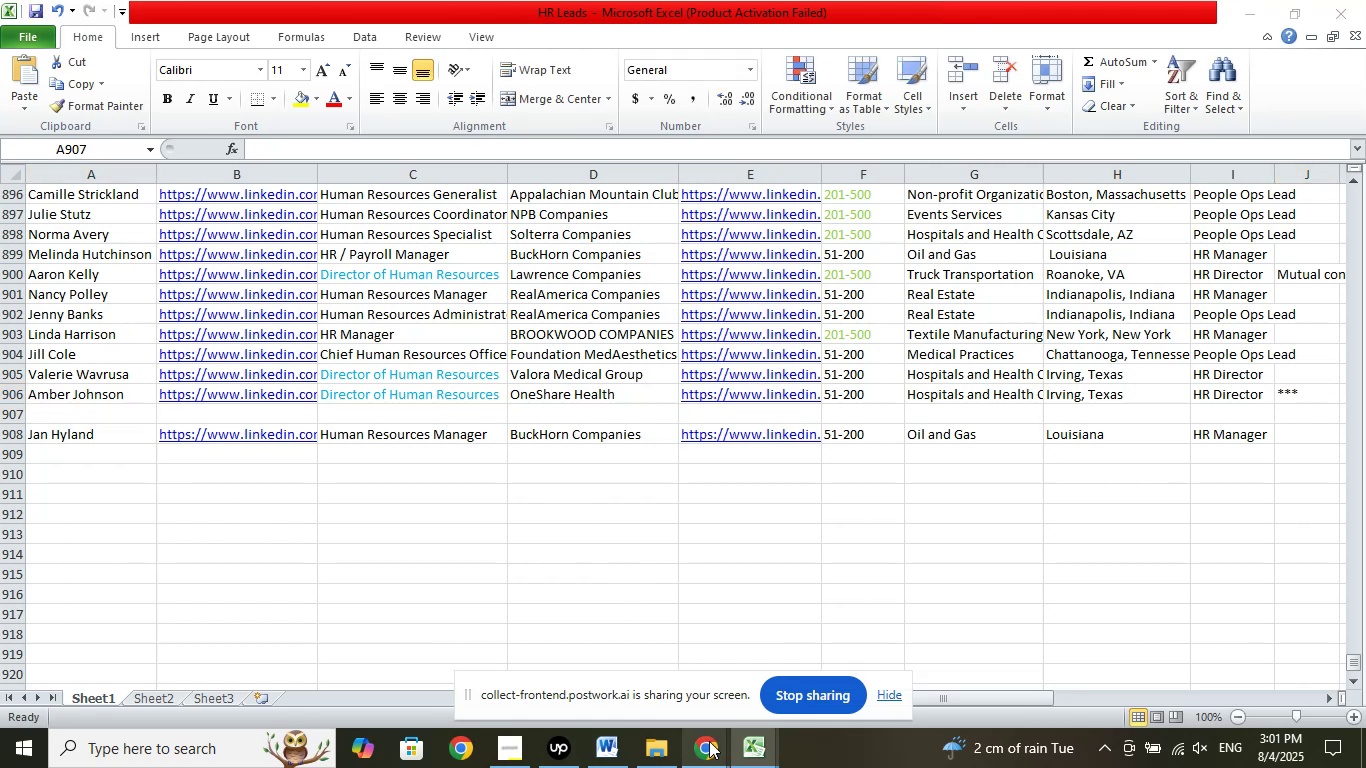 
left_click([640, 660])
 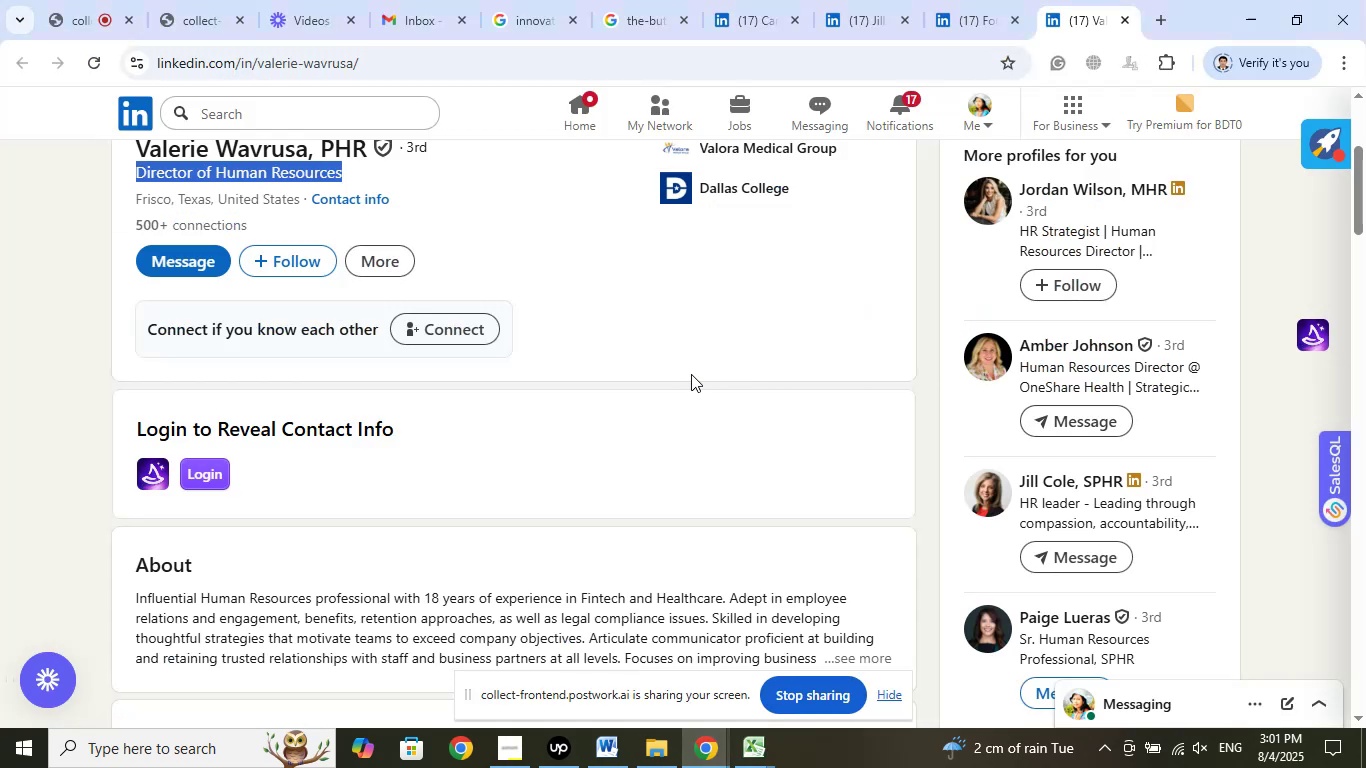 
scroll: coordinate [737, 433], scroll_direction: up, amount: 1.0
 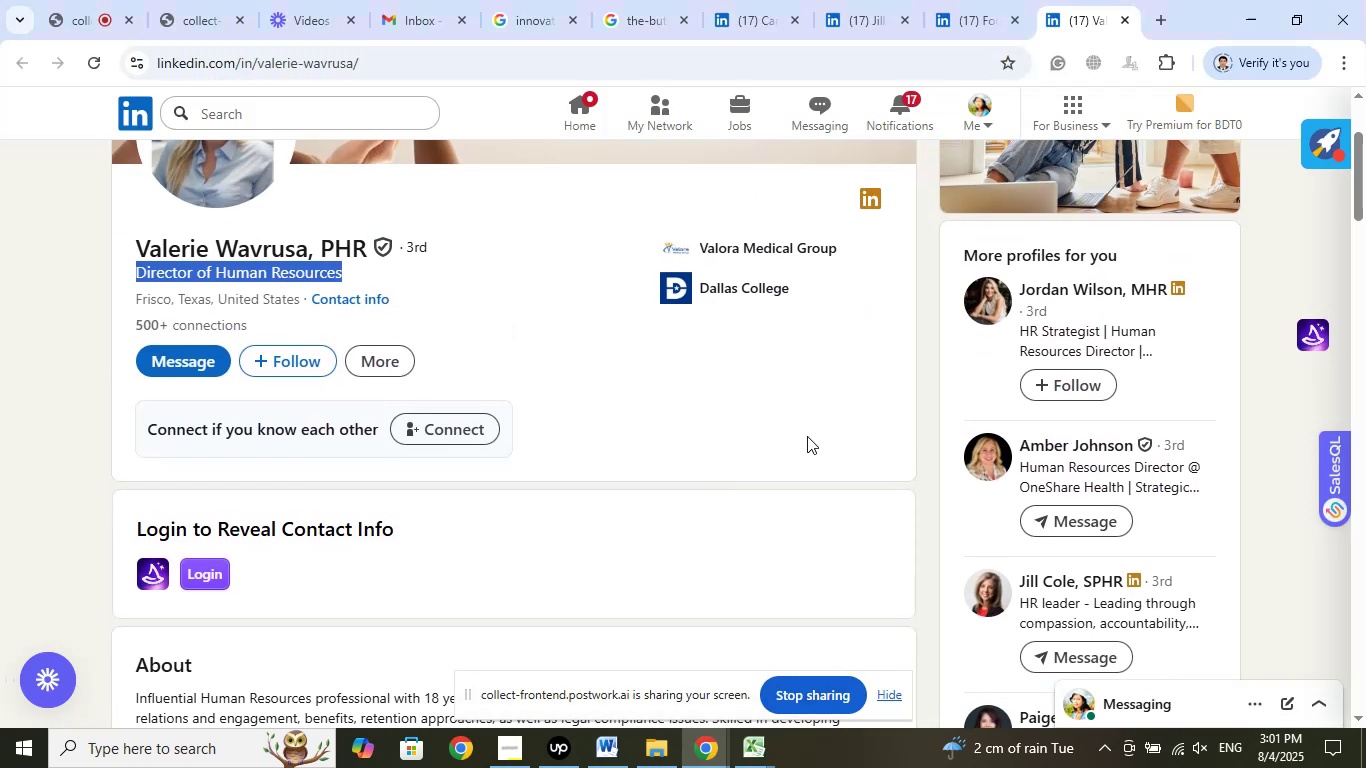 
scroll: coordinate [807, 436], scroll_direction: down, amount: 2.0
 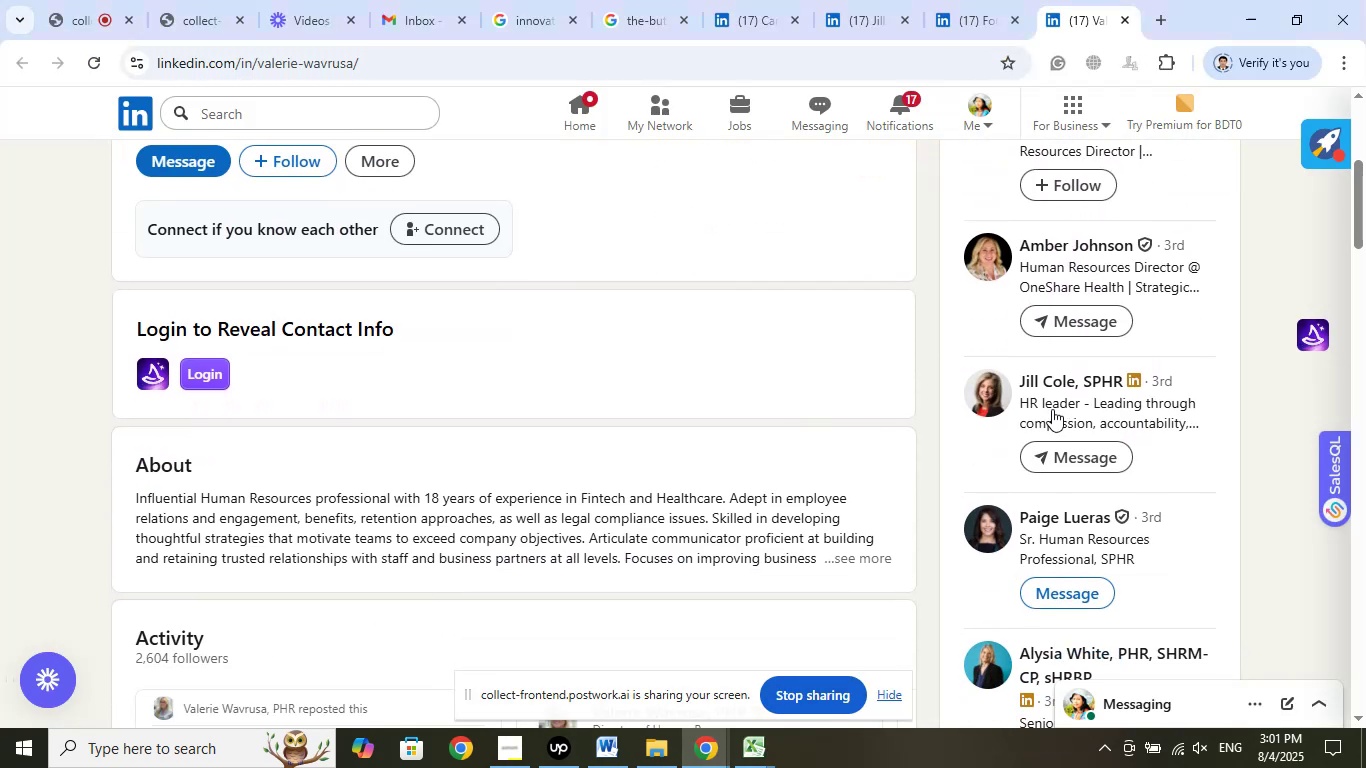 
right_click([1055, 377])
 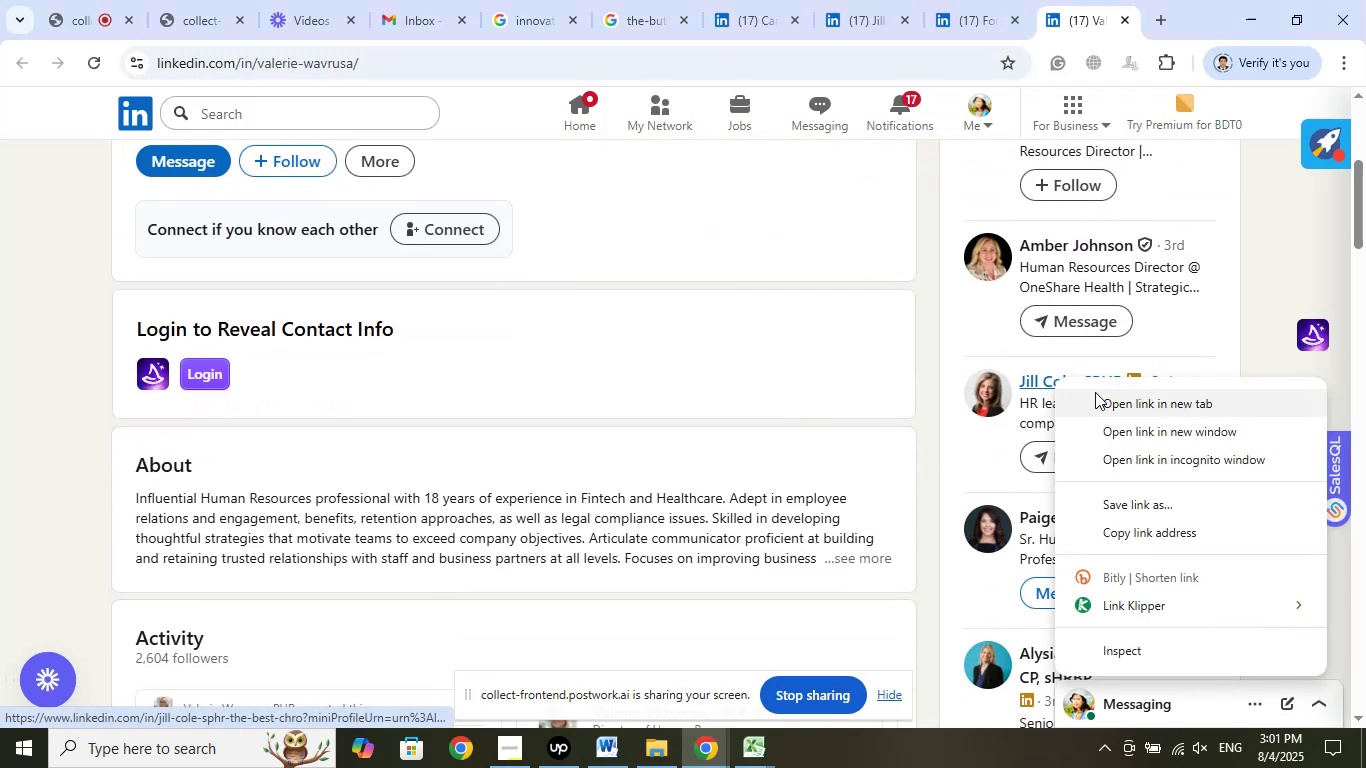 
left_click([1100, 403])
 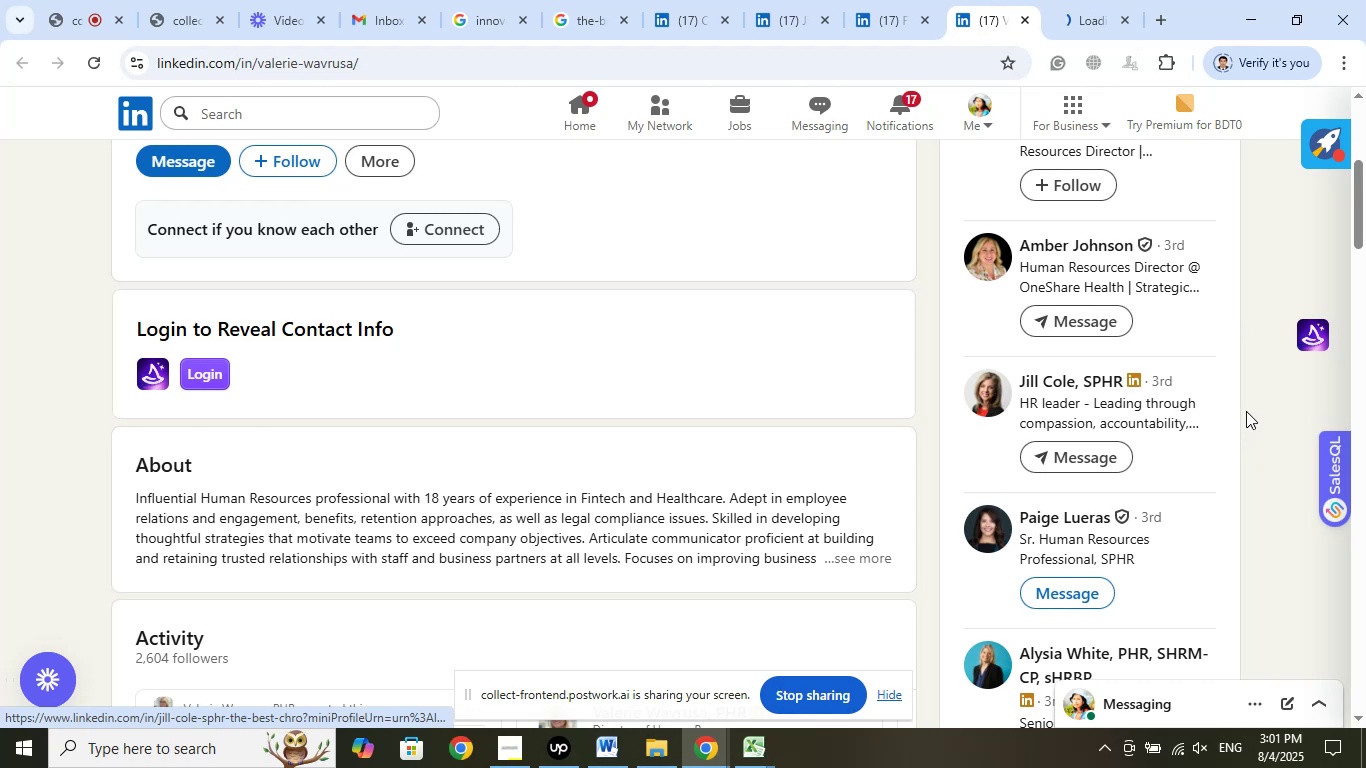 
scroll: coordinate [1244, 403], scroll_direction: down, amount: 2.0
 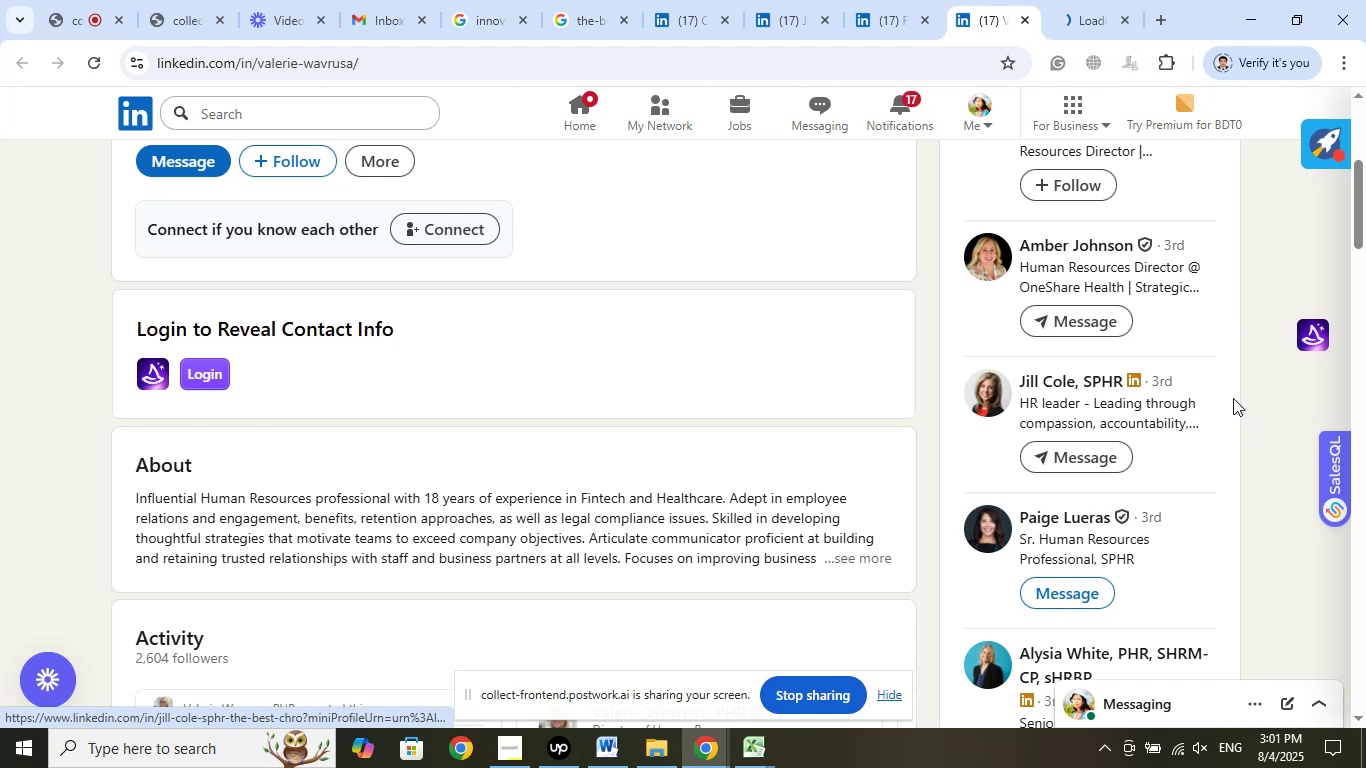 
mouse_move([1203, 374])
 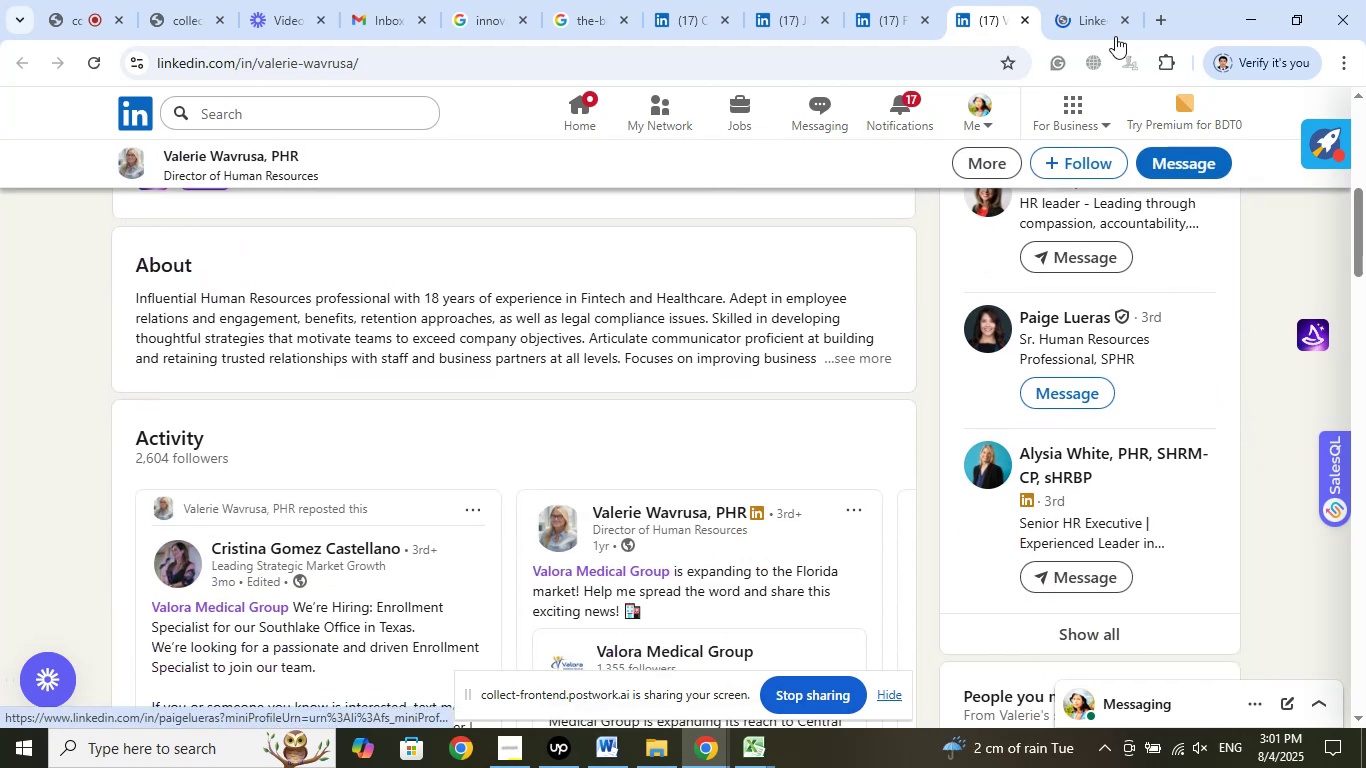 
left_click([1097, 0])
 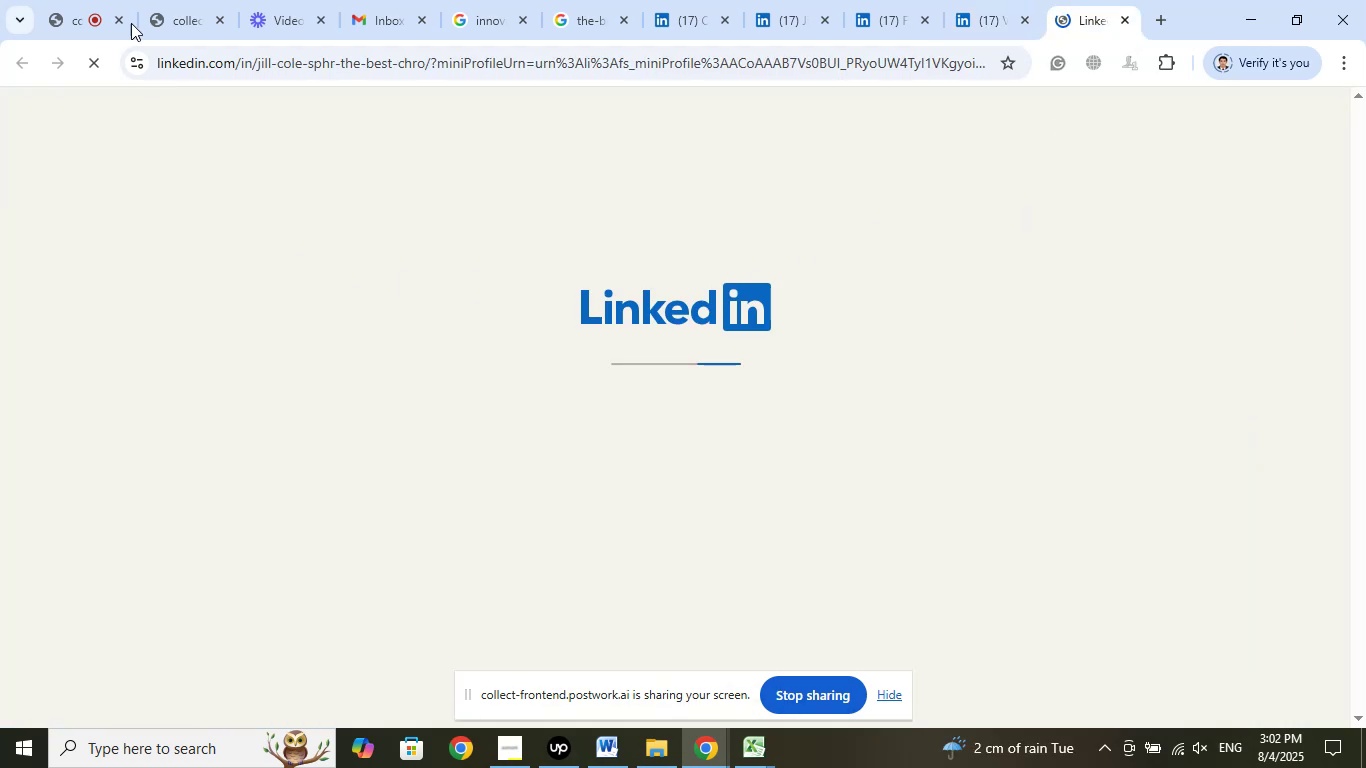 
left_click([110, 0])
 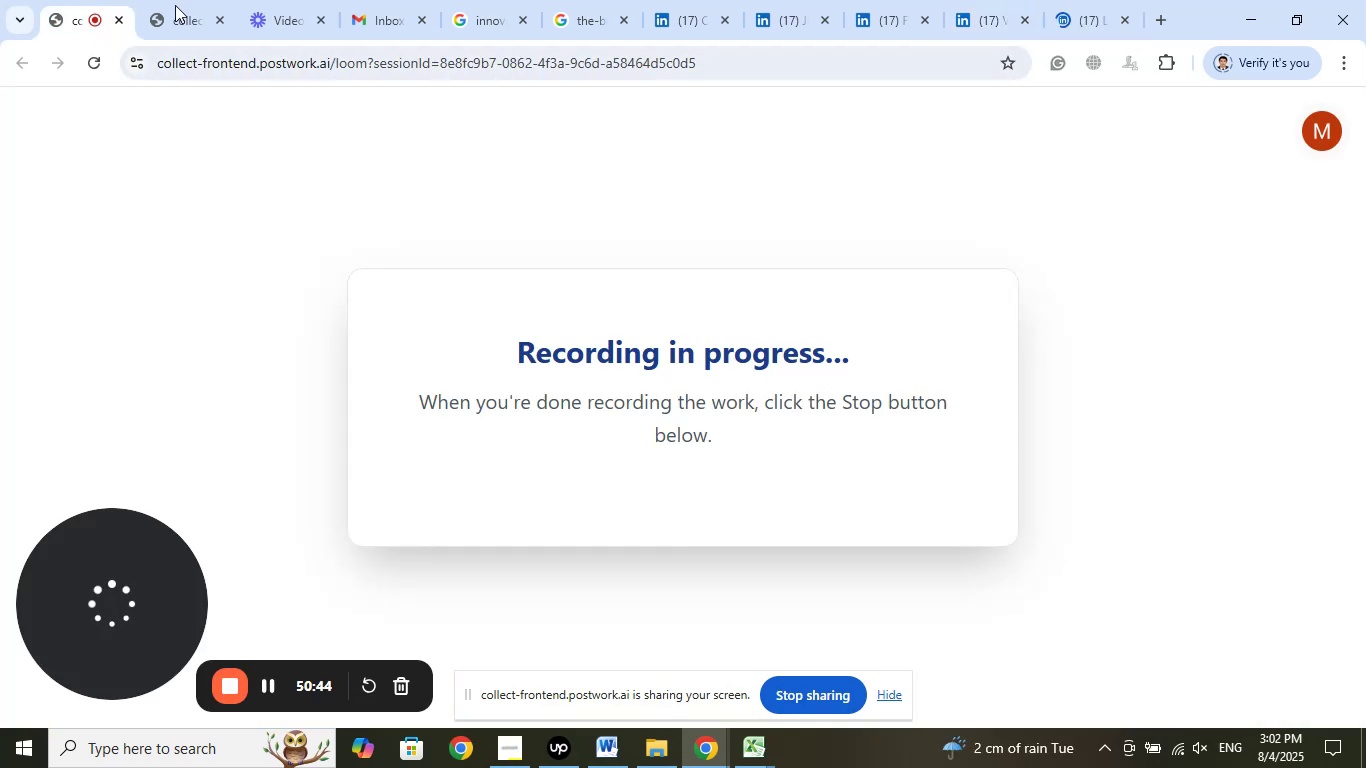 
left_click([192, 0])
 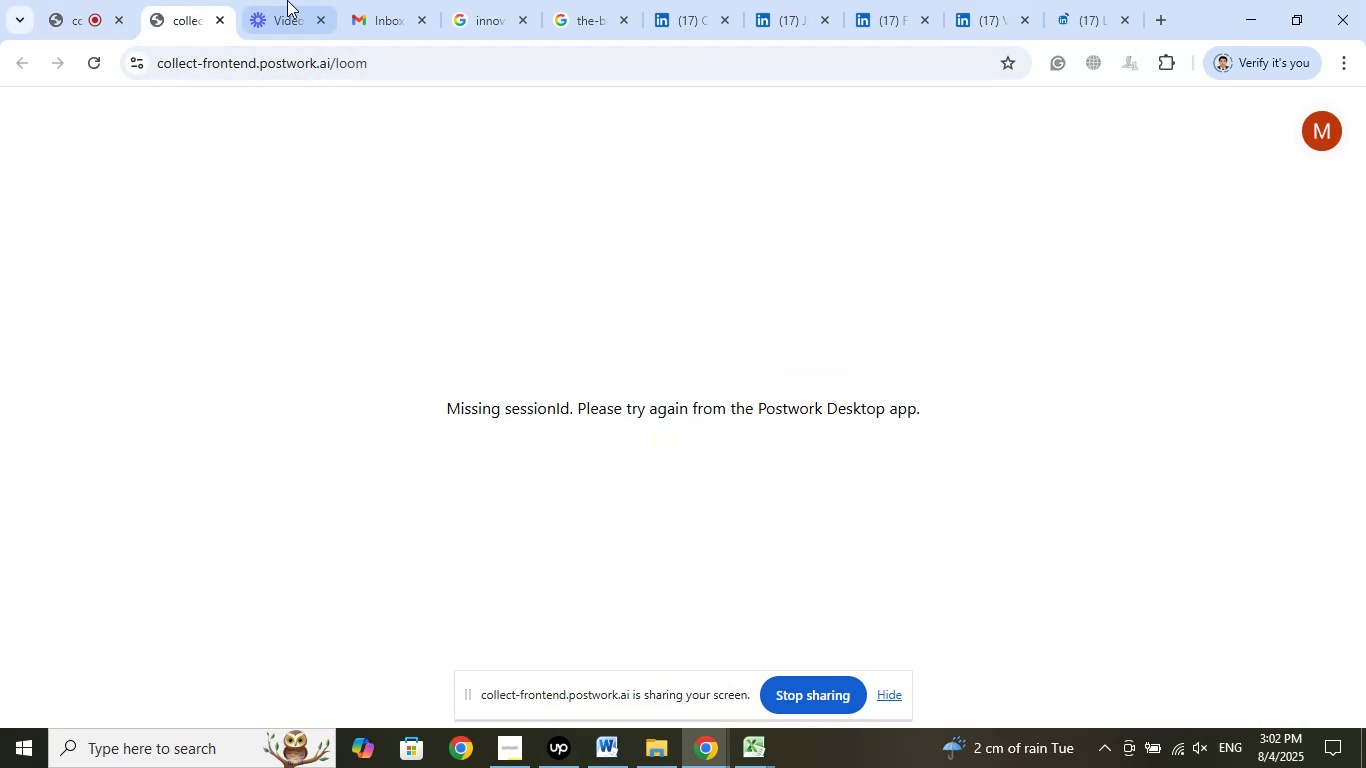 
left_click([288, 0])
 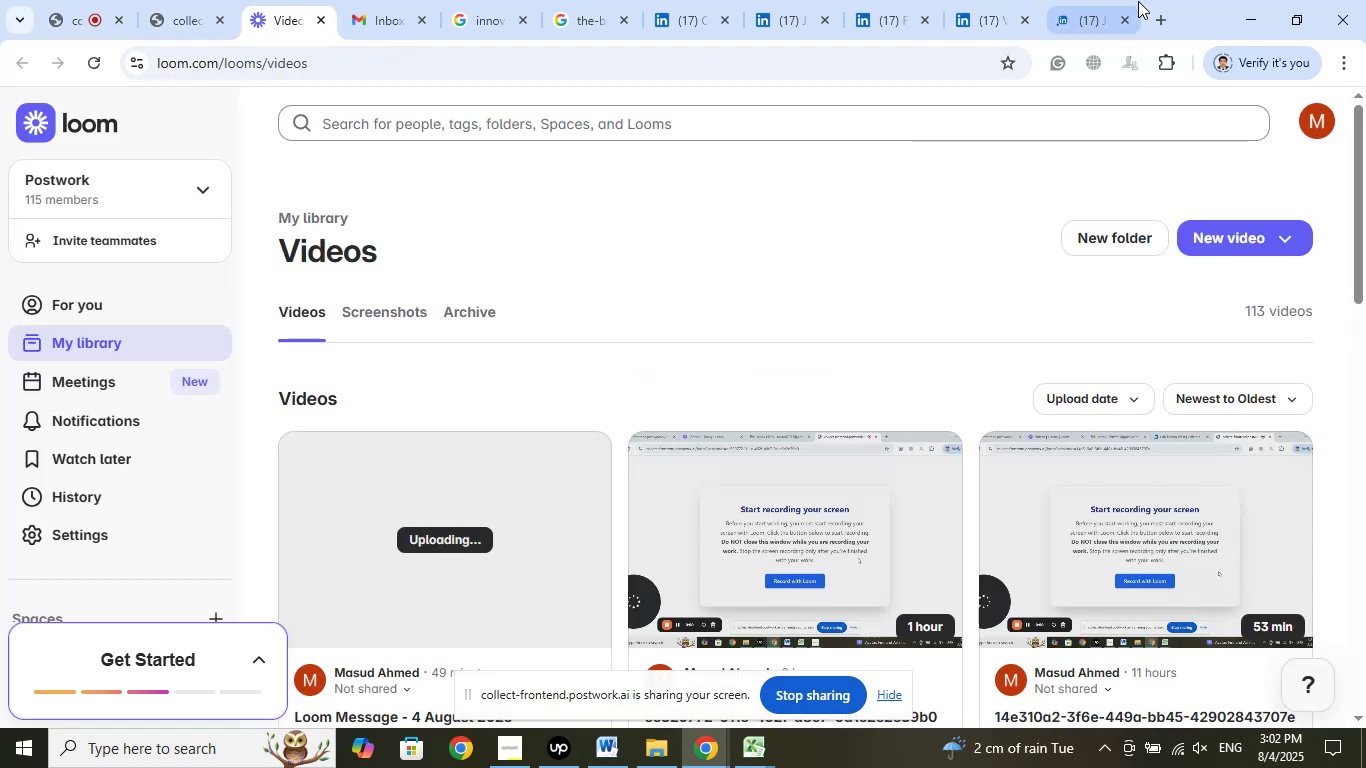 
left_click([1100, 0])
 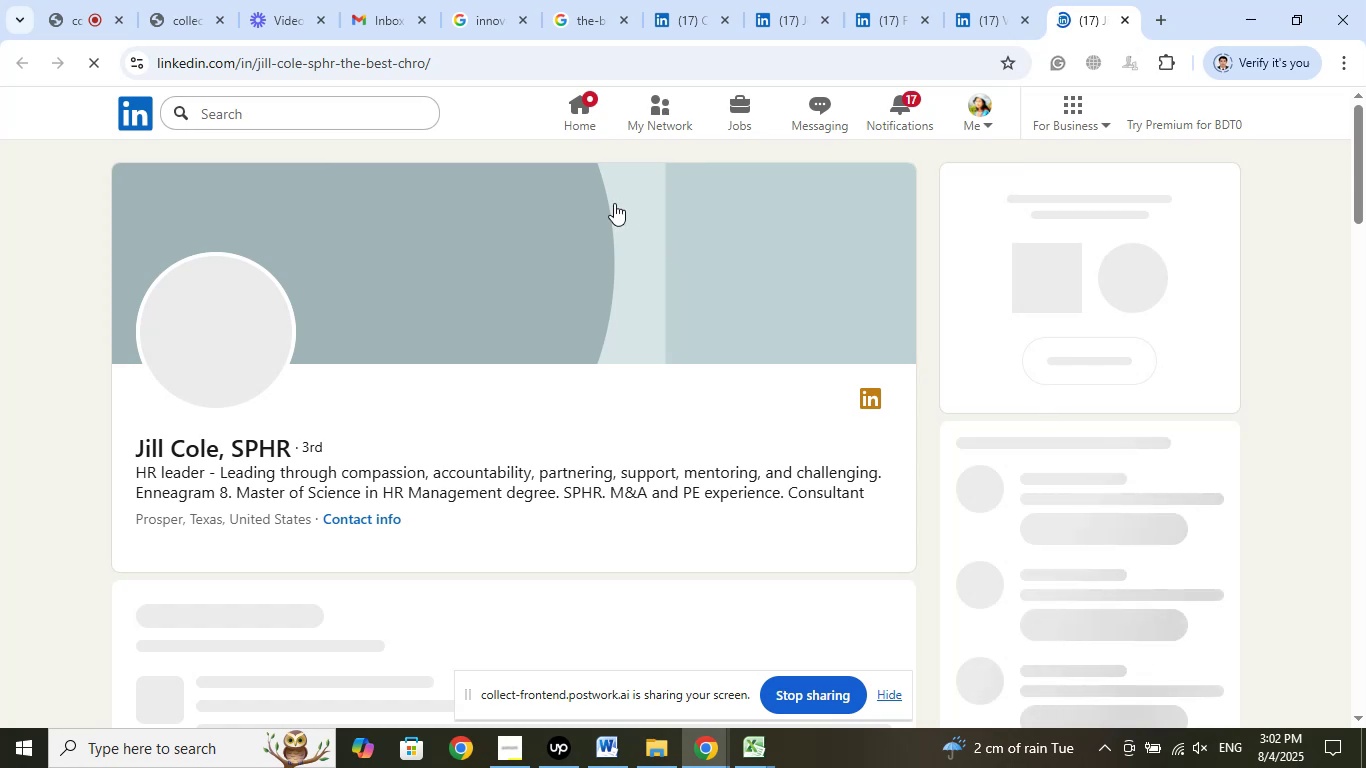 
wait(5.85)
 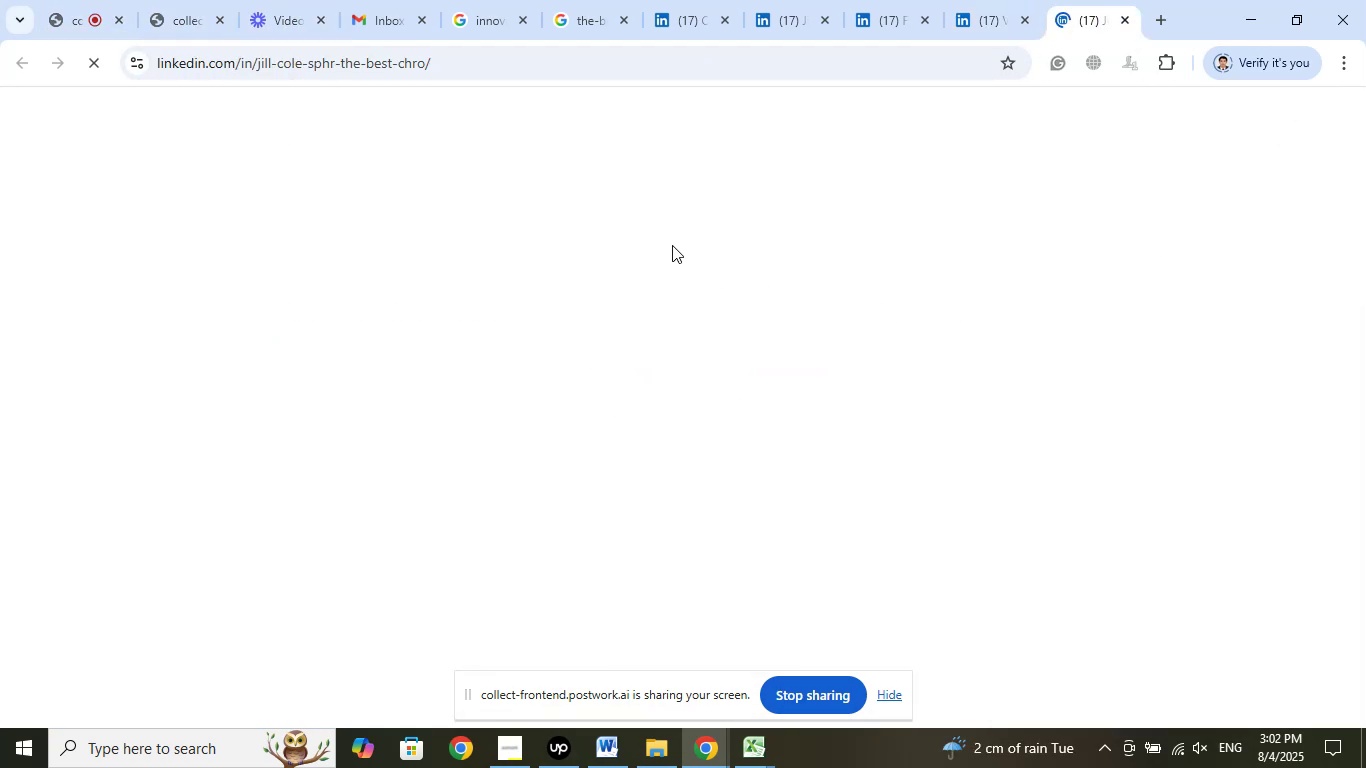 
scroll: coordinate [98, 376], scroll_direction: down, amount: 2.0
 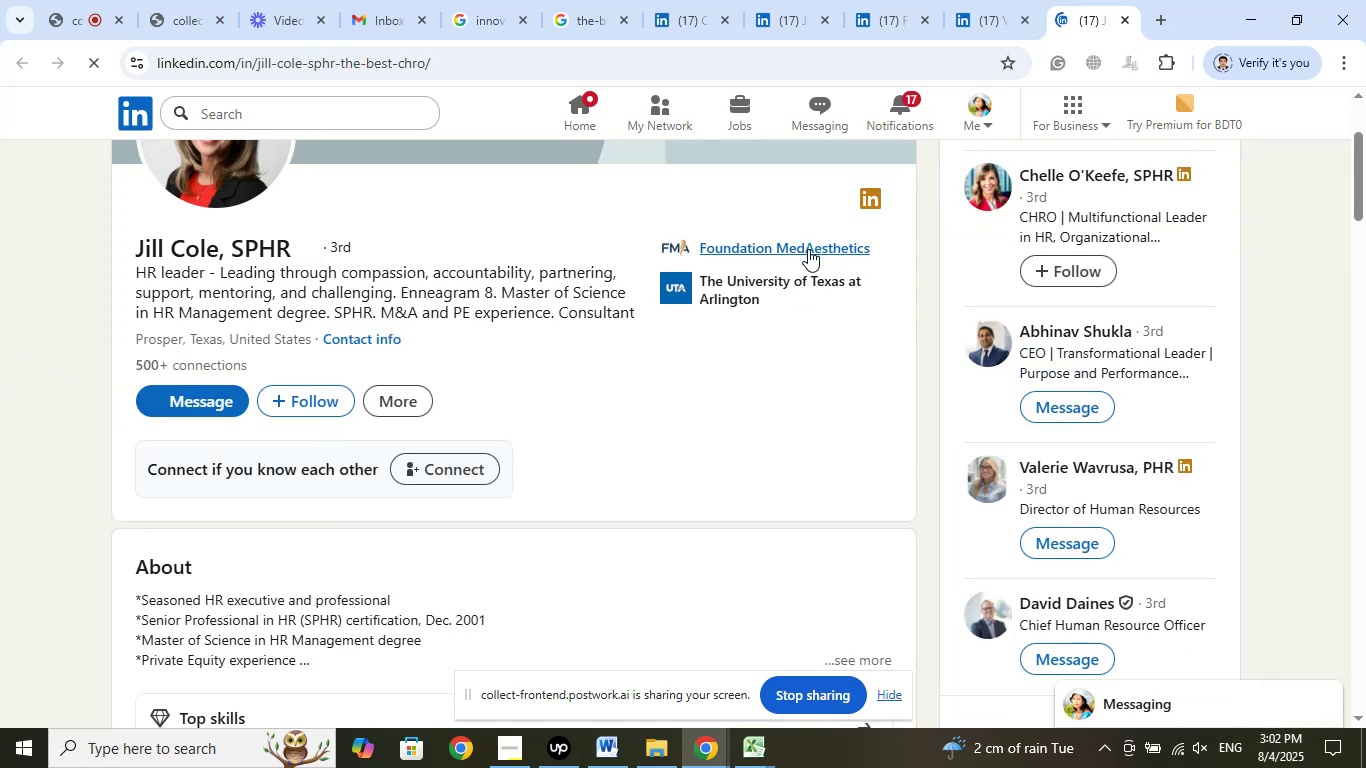 
wait(9.68)
 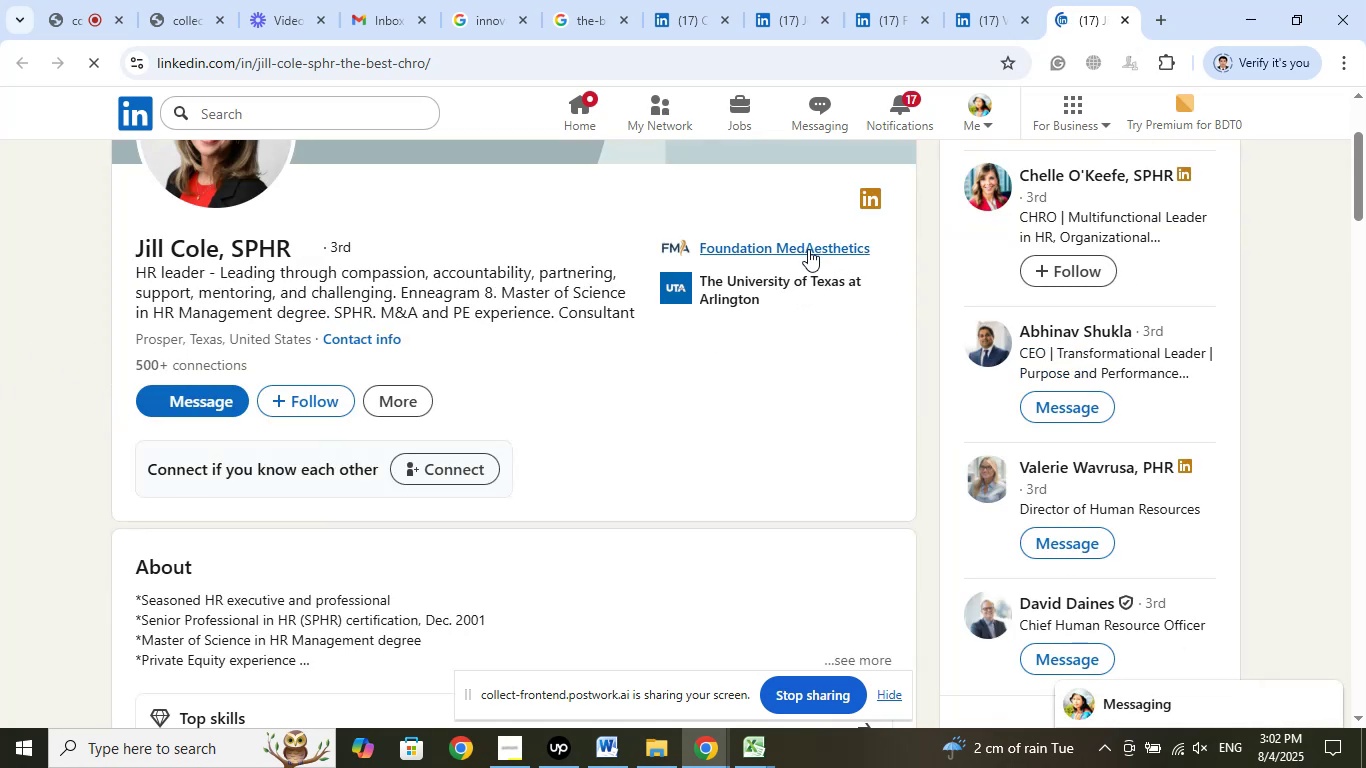 
right_click([1071, 316])
 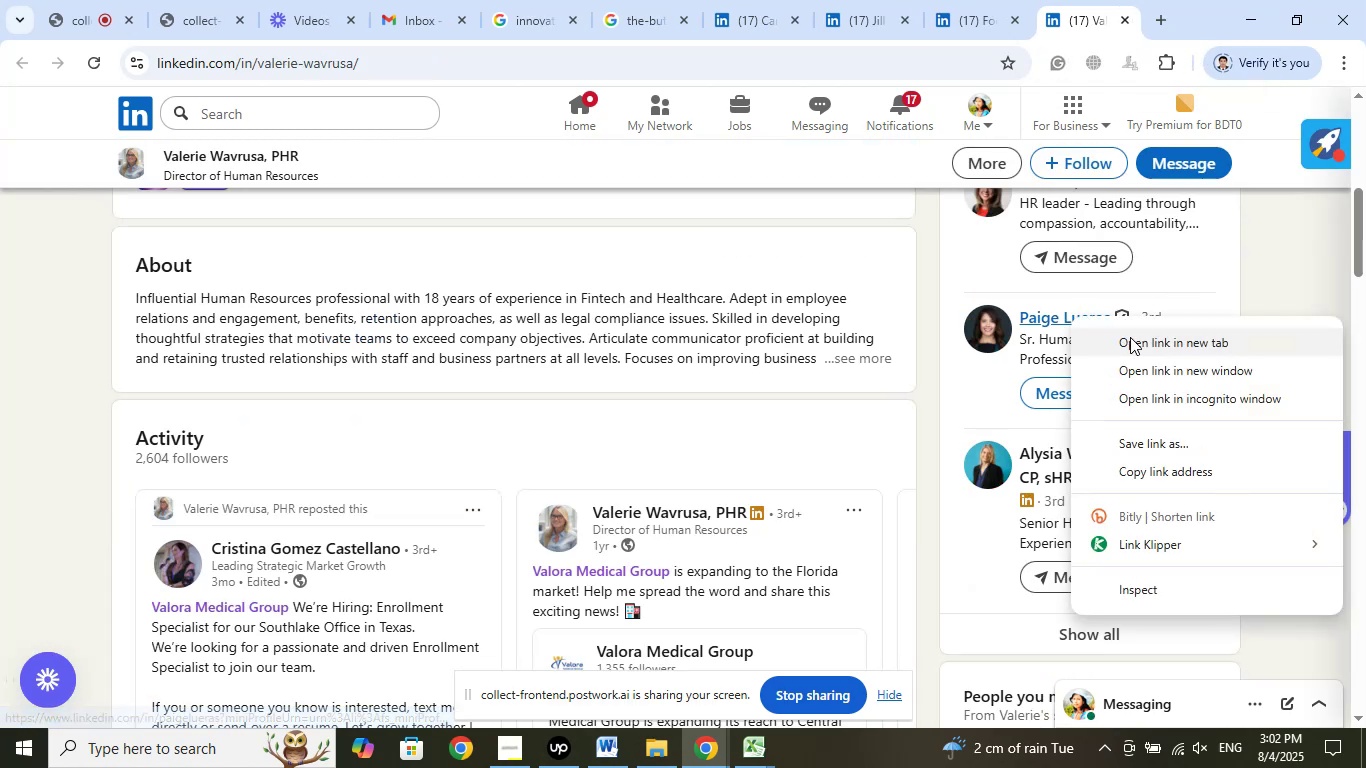 
left_click([1130, 337])
 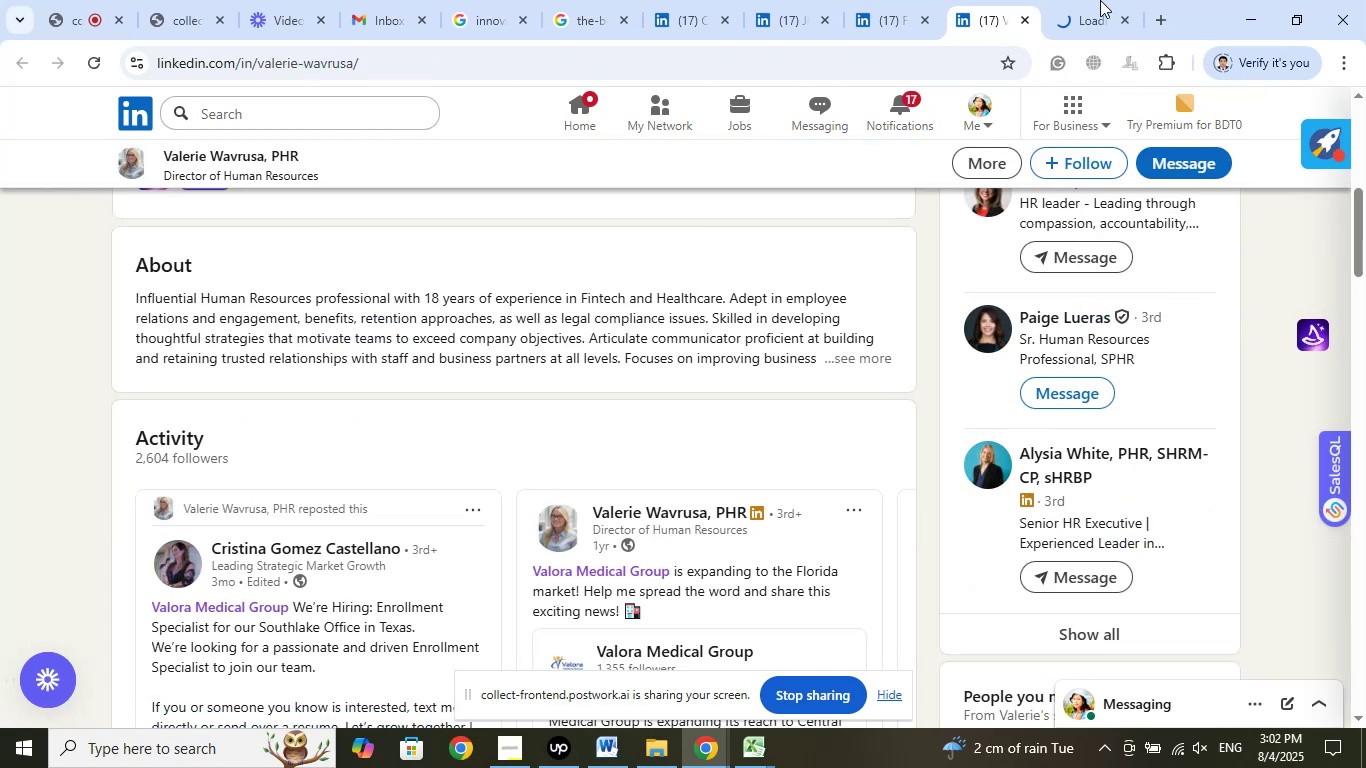 
left_click([1098, 0])
 